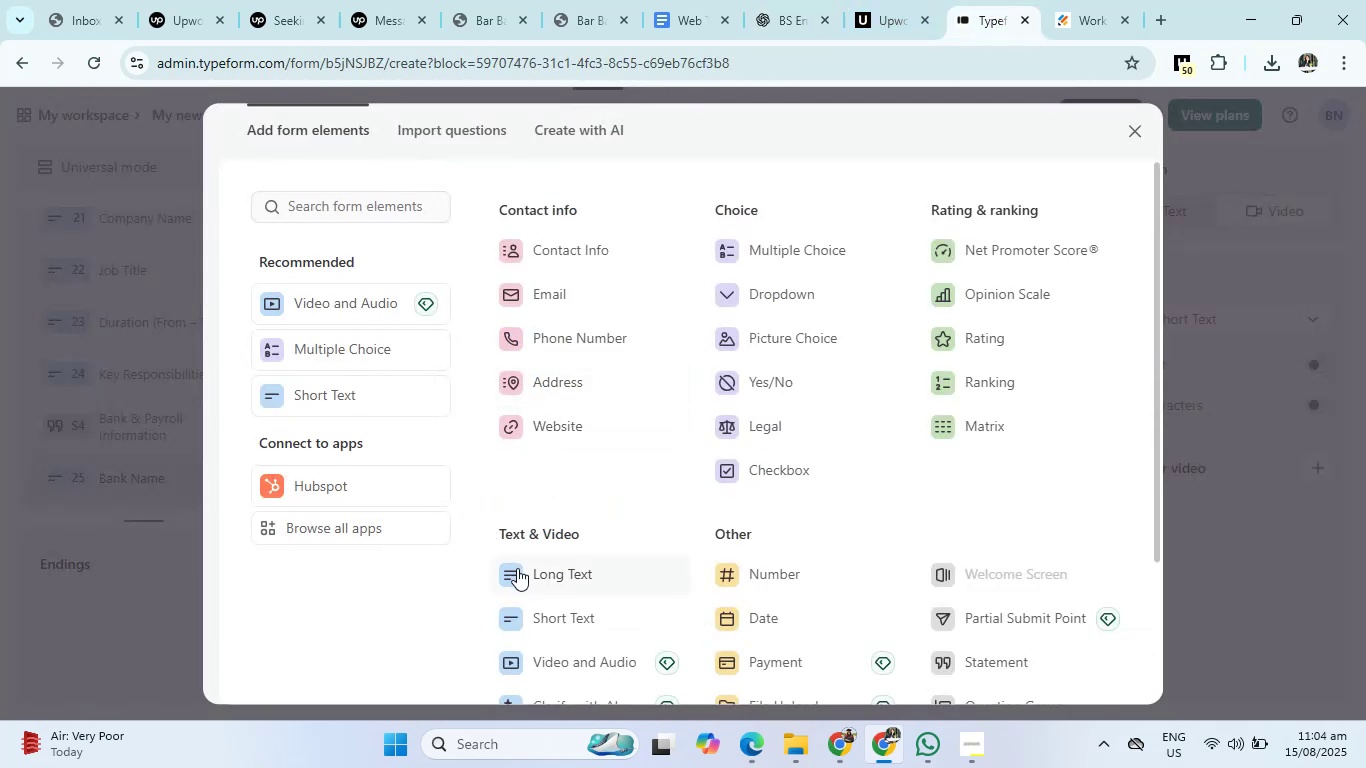 
left_click([517, 604])
 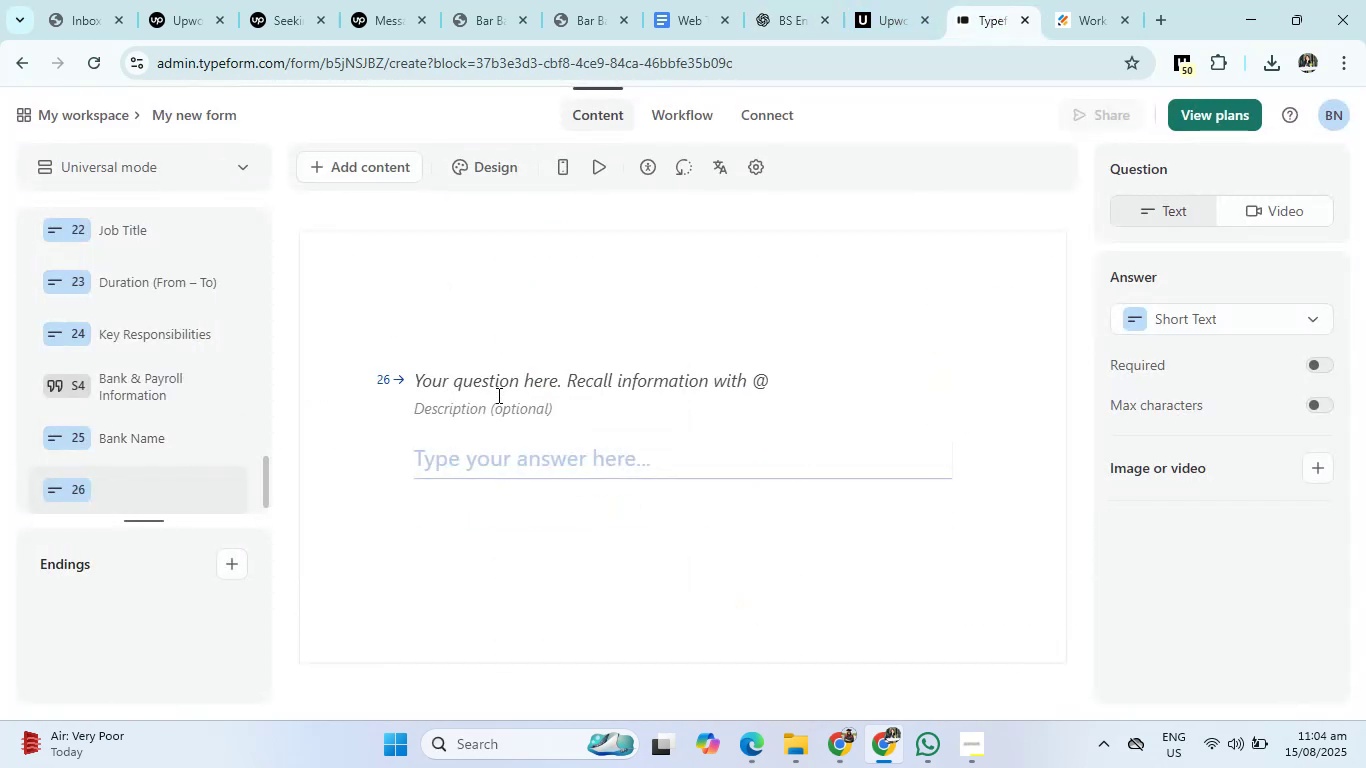 
left_click([499, 382])
 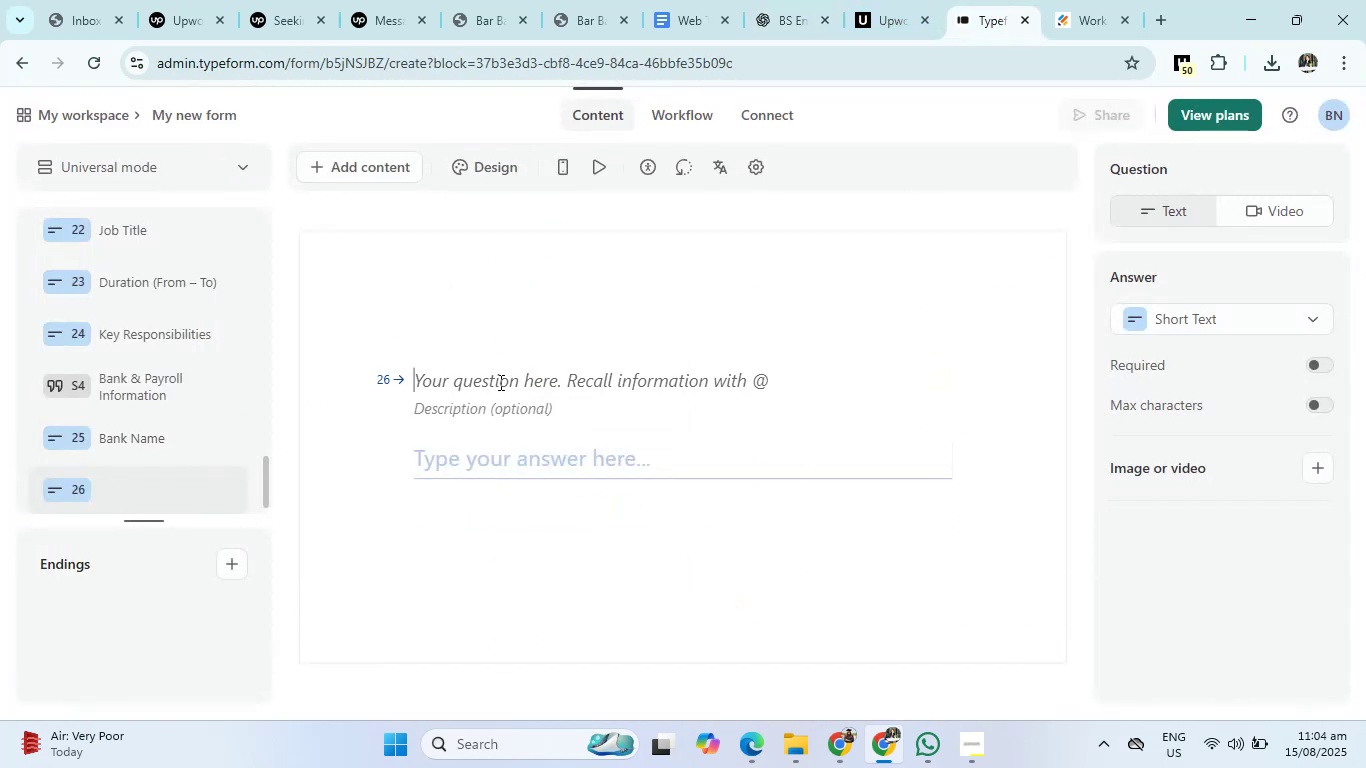 
key(Control+V)
 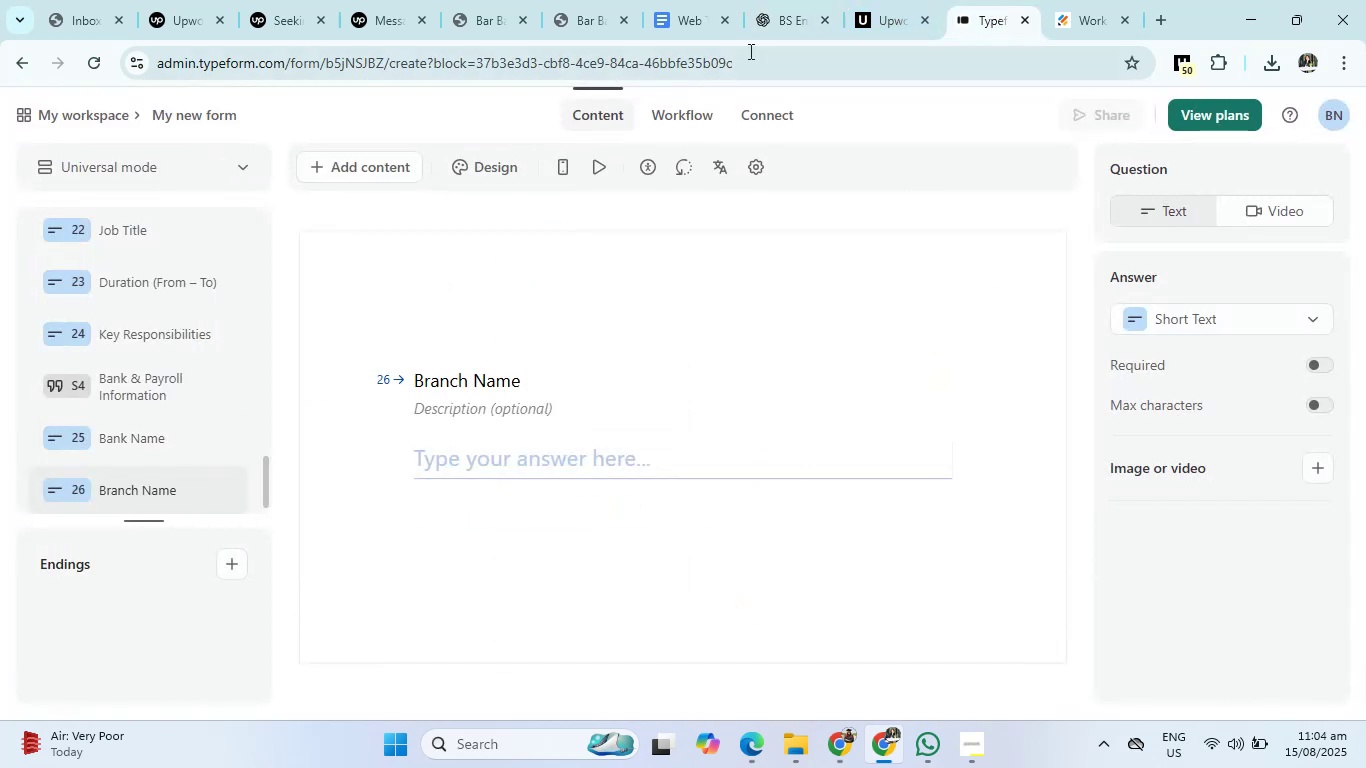 
left_click([779, 10])
 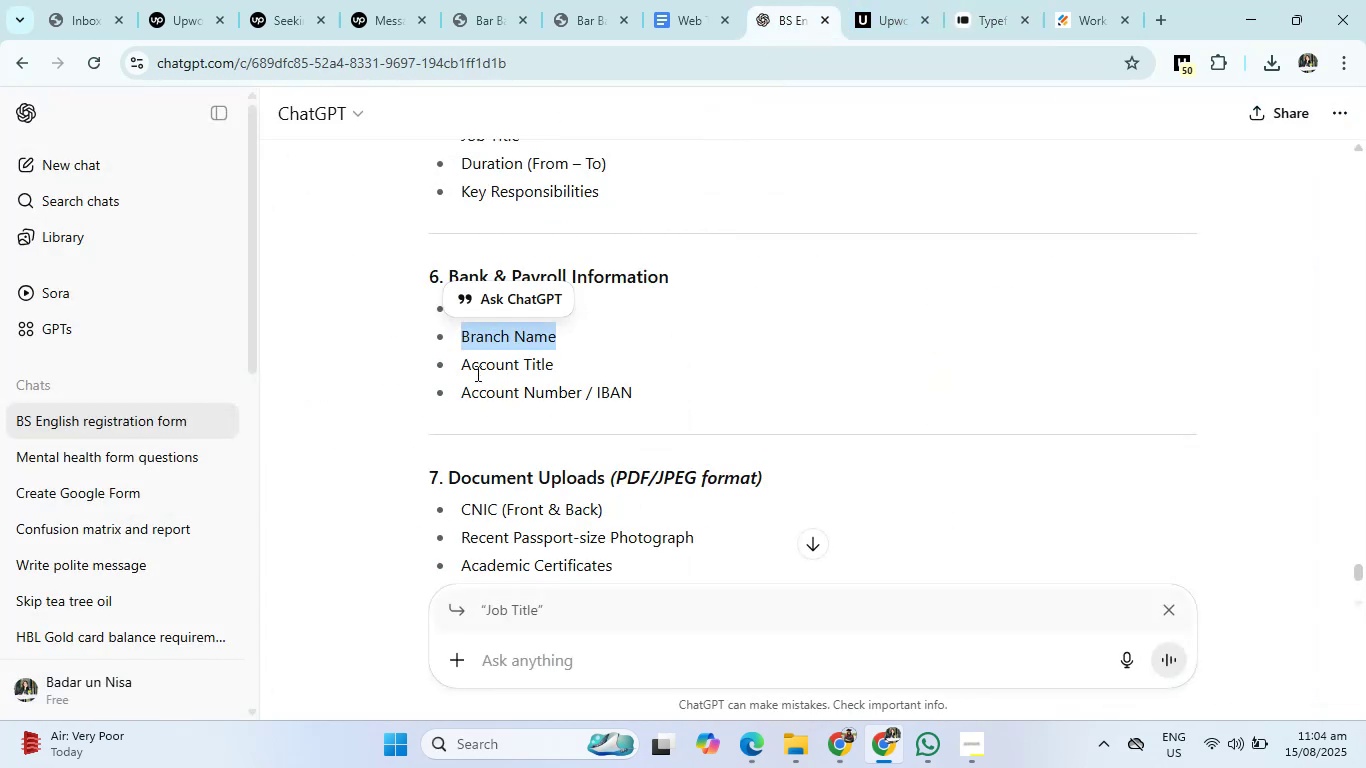 
left_click_drag(start_coordinate=[458, 368], to_coordinate=[586, 375])
 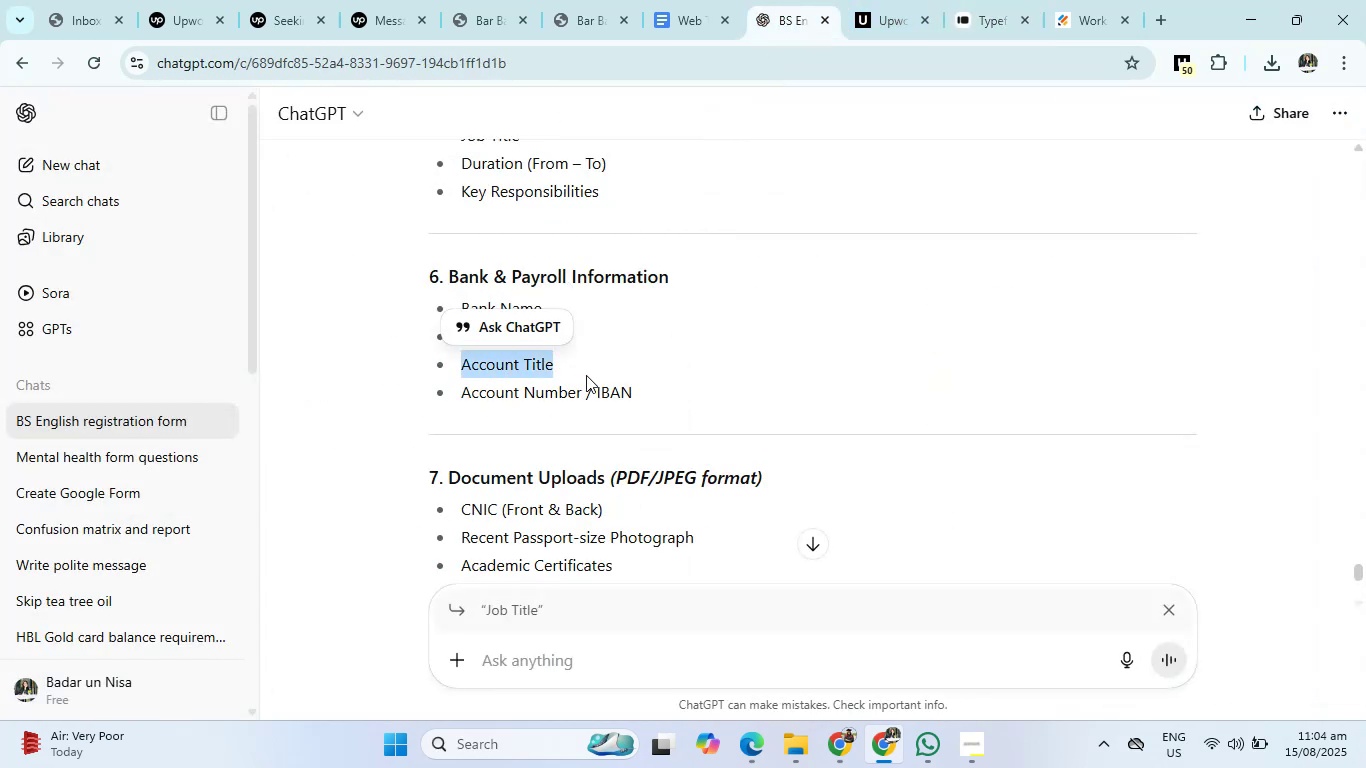 
key(Control+C)
 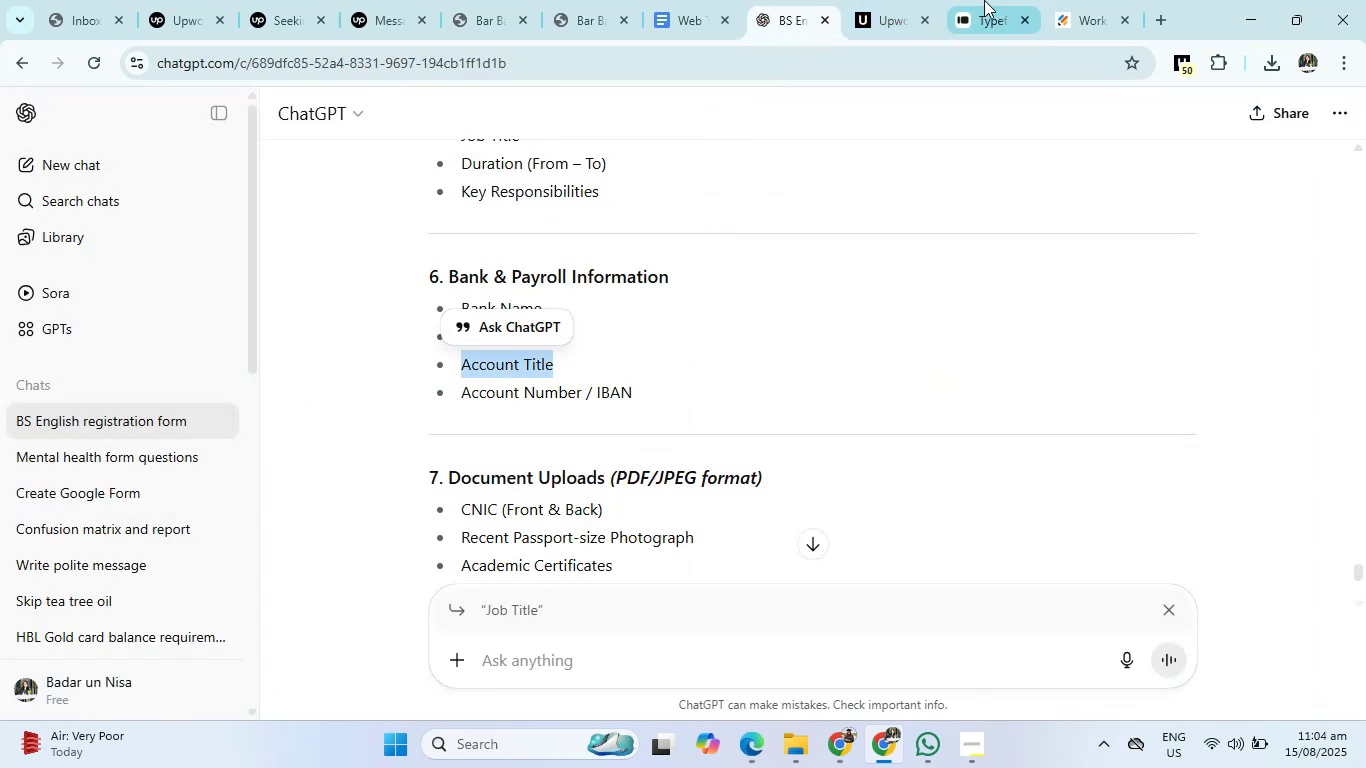 
left_click([1009, 0])
 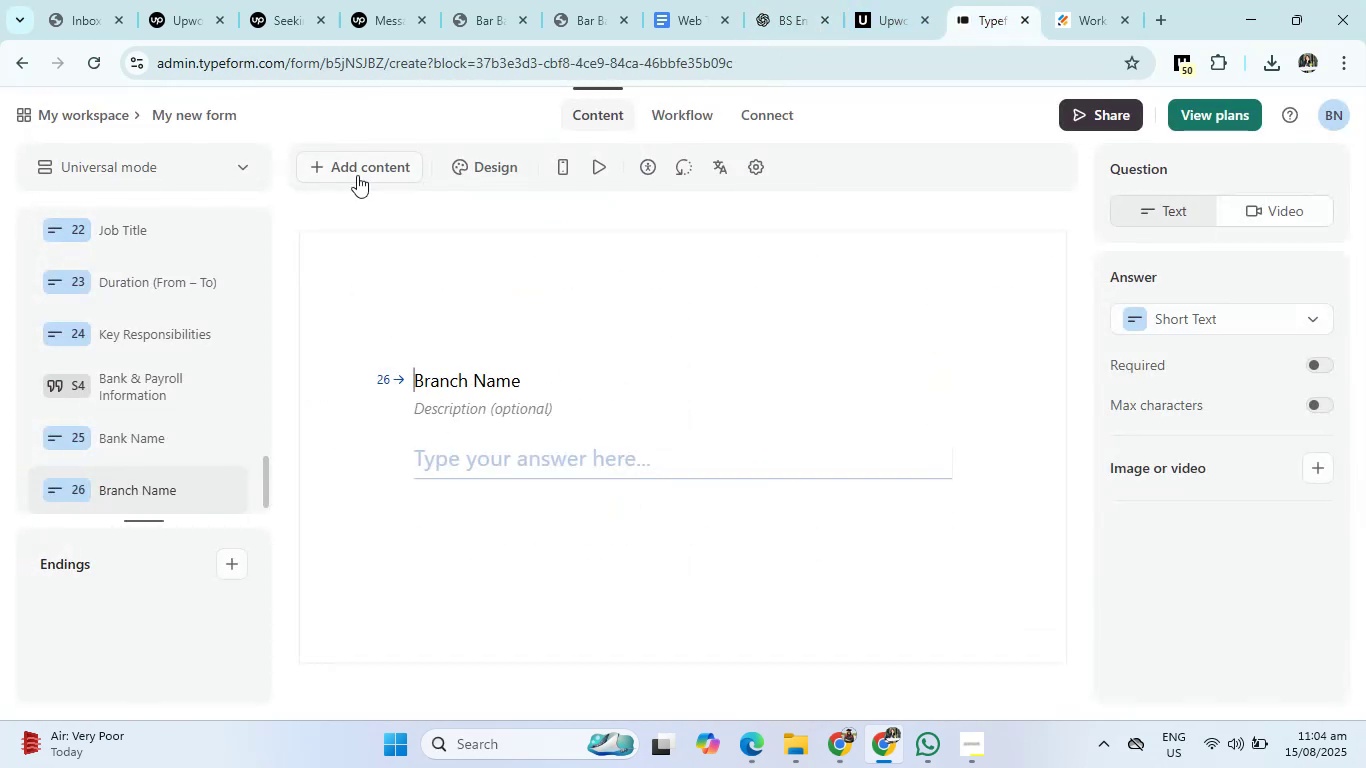 
left_click([360, 163])
 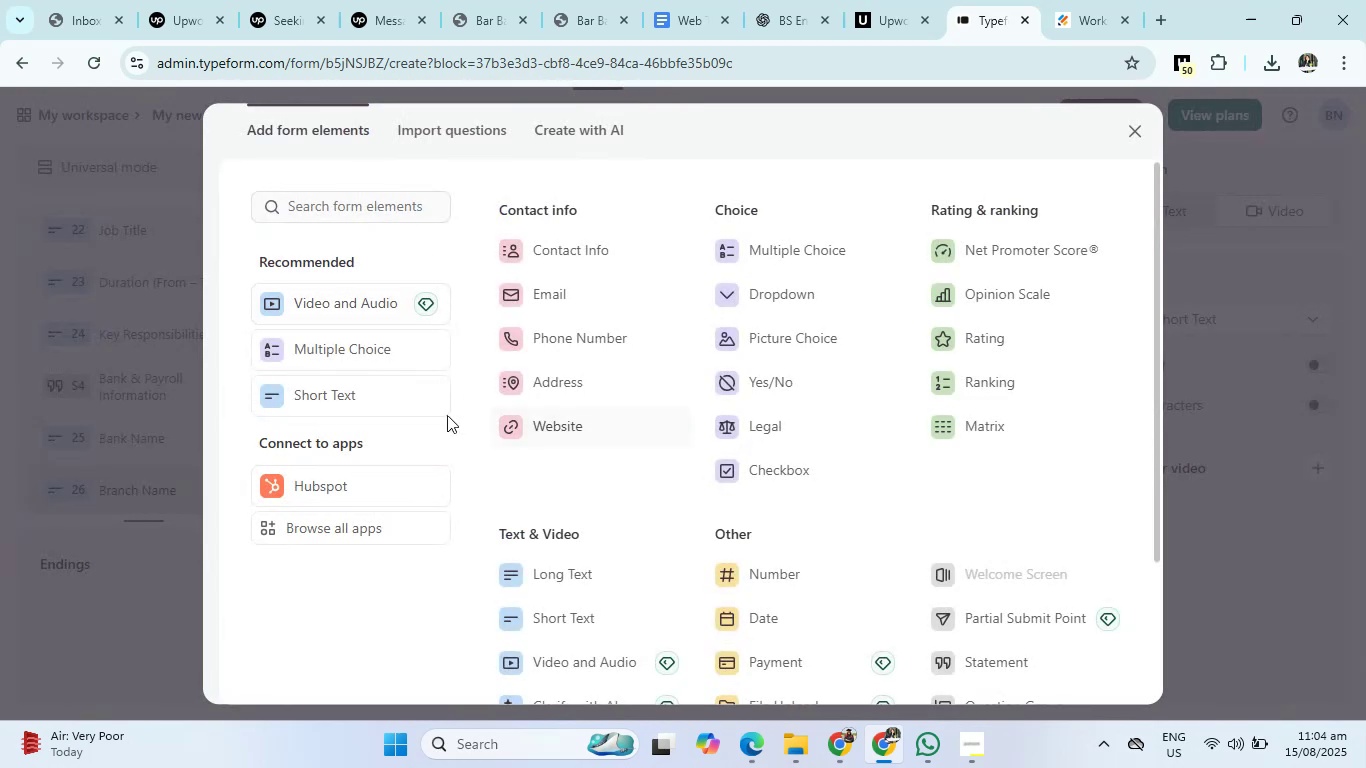 
left_click([396, 409])
 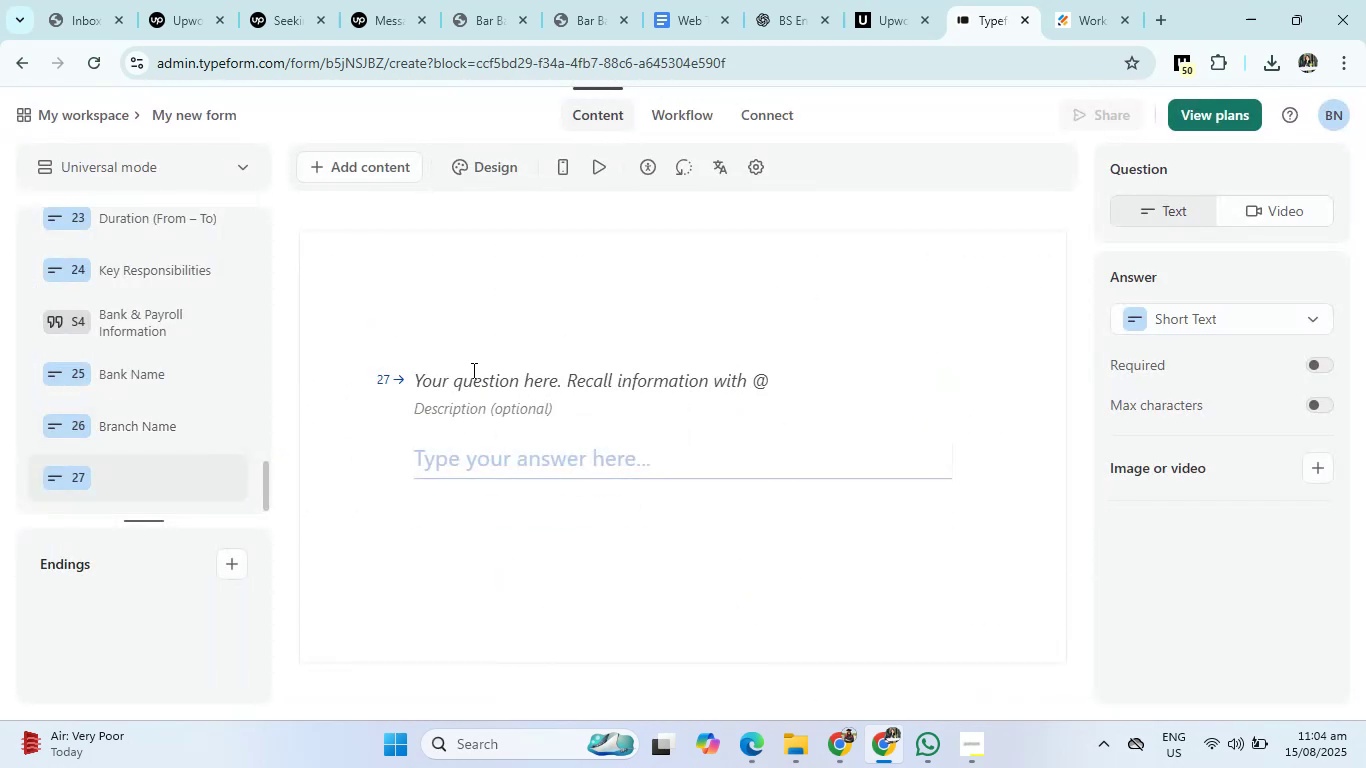 
left_click([472, 377])
 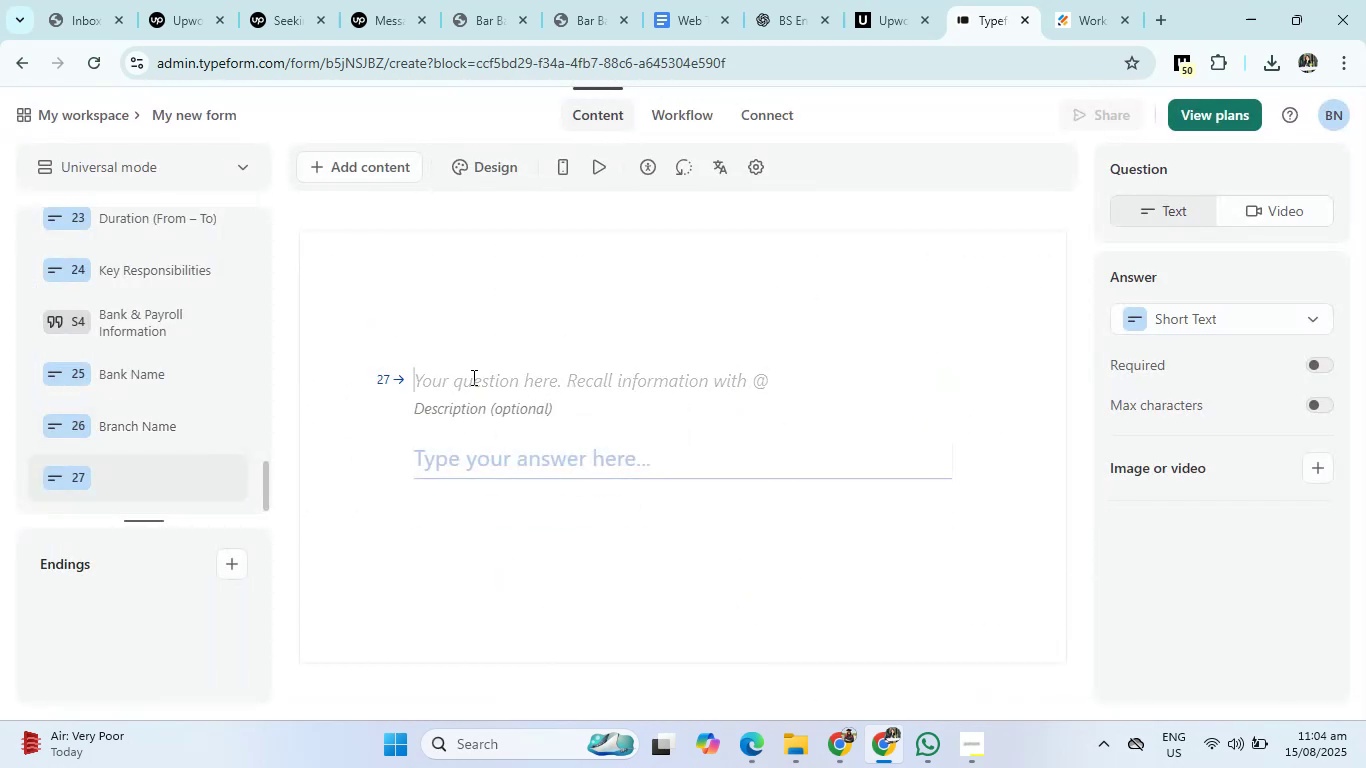 
key(Control+C)
 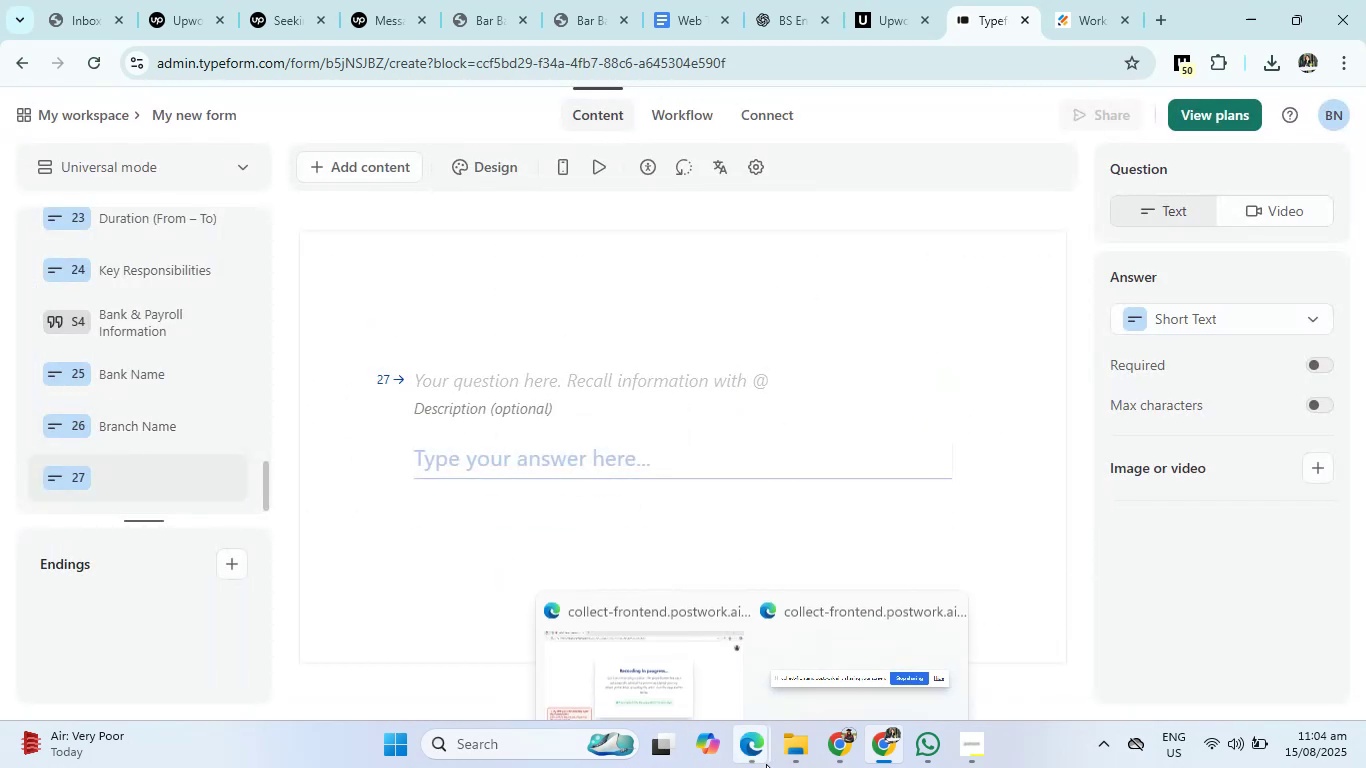 
left_click([692, 695])
 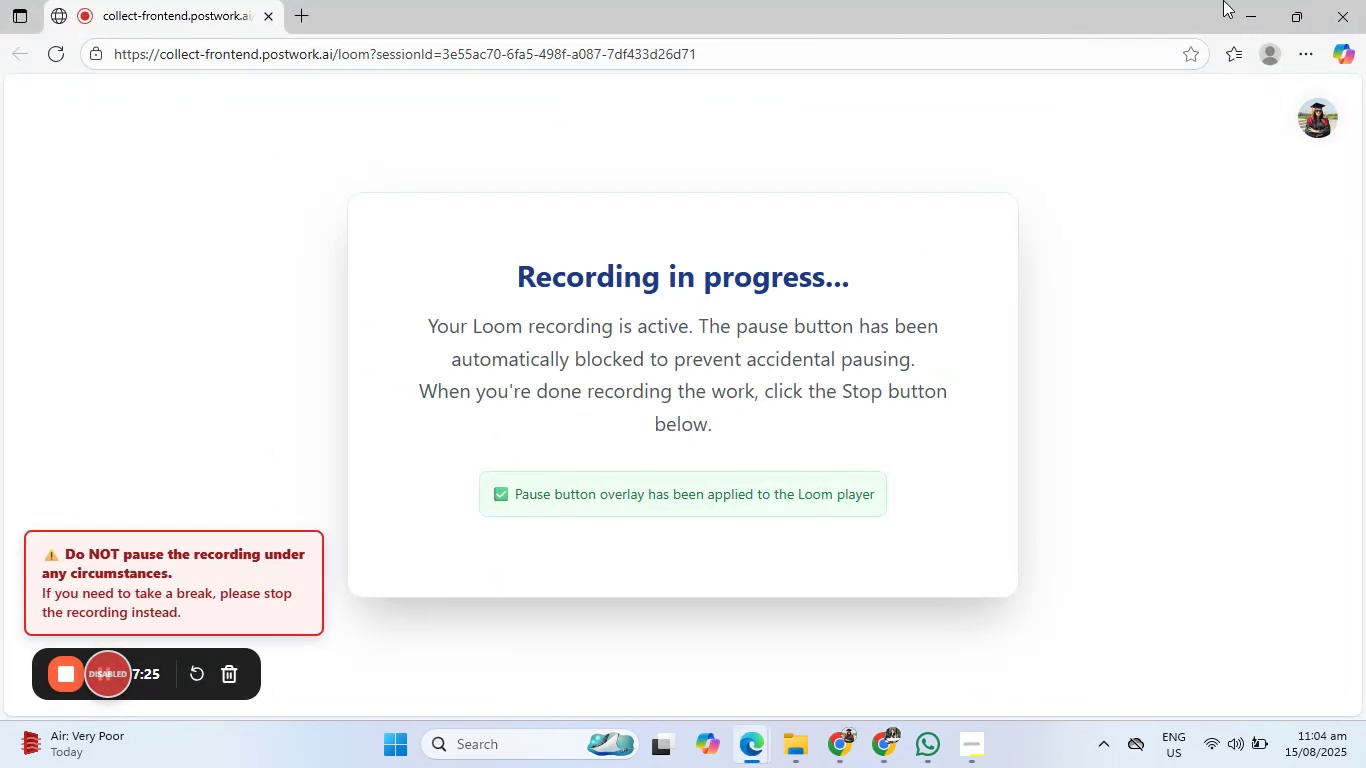 
left_click([1255, 5])
 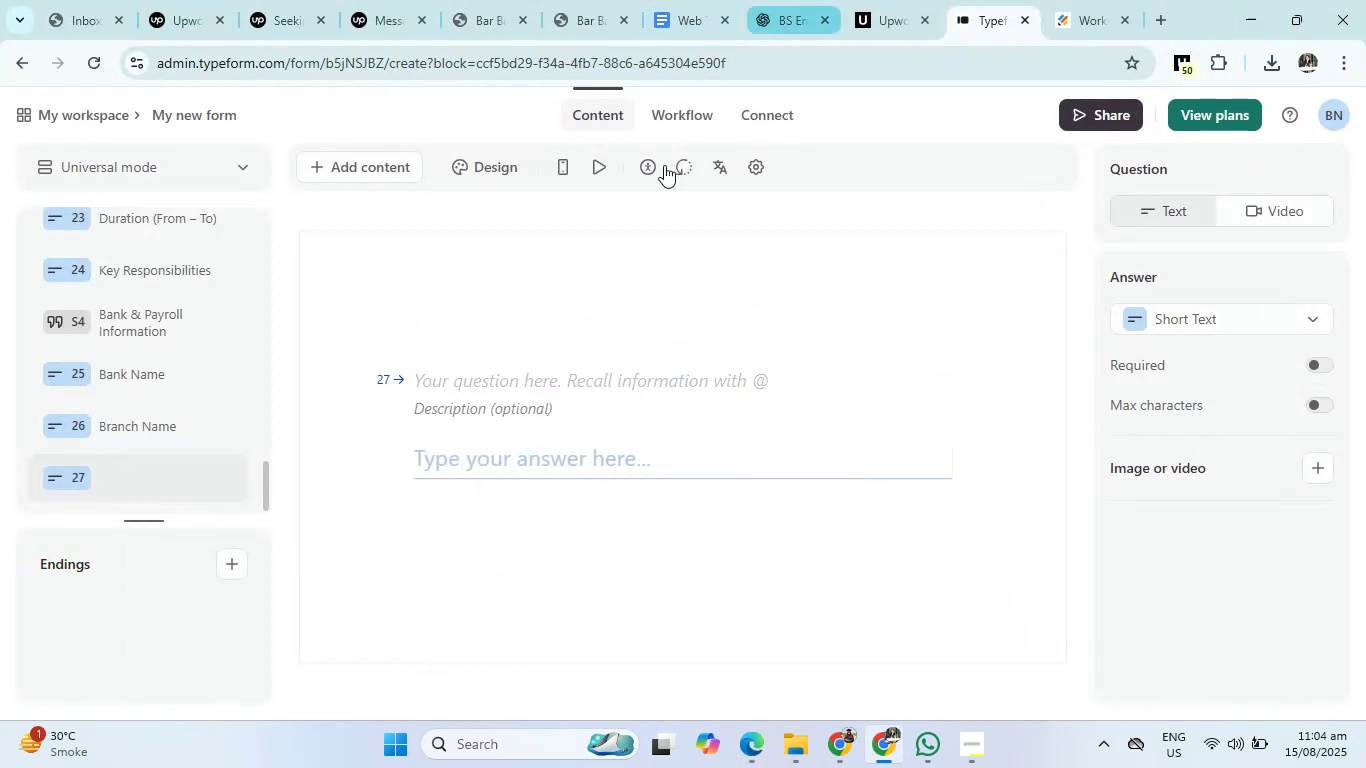 
left_click([480, 391])
 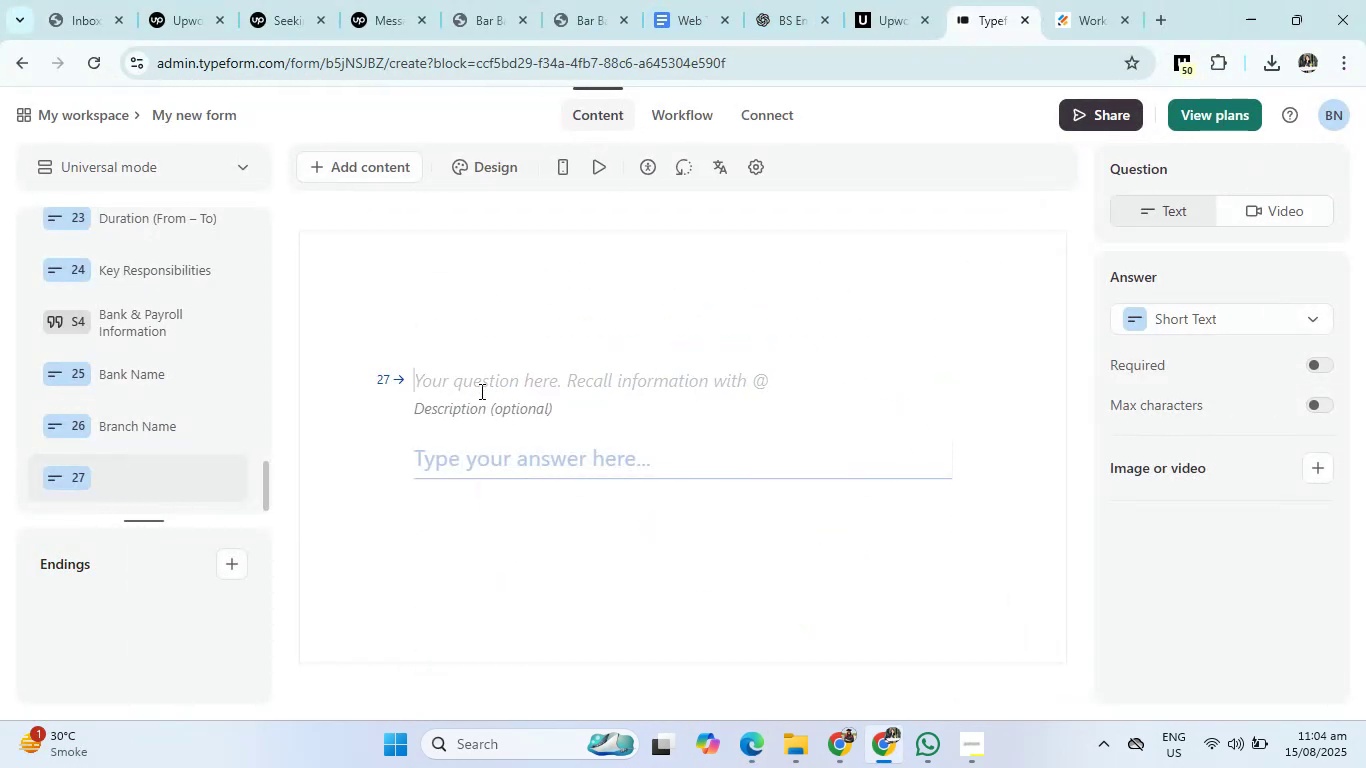 
key(Control+V)
 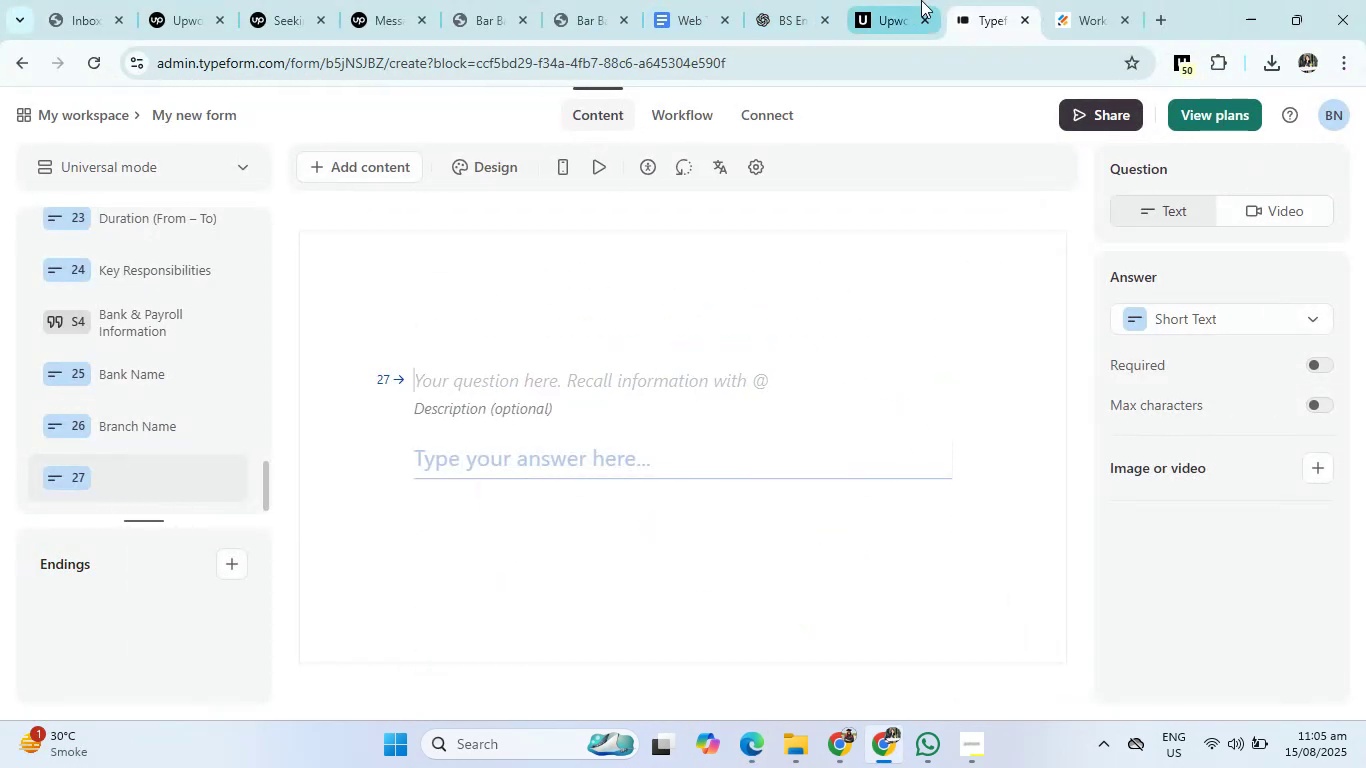 
left_click([762, 0])
 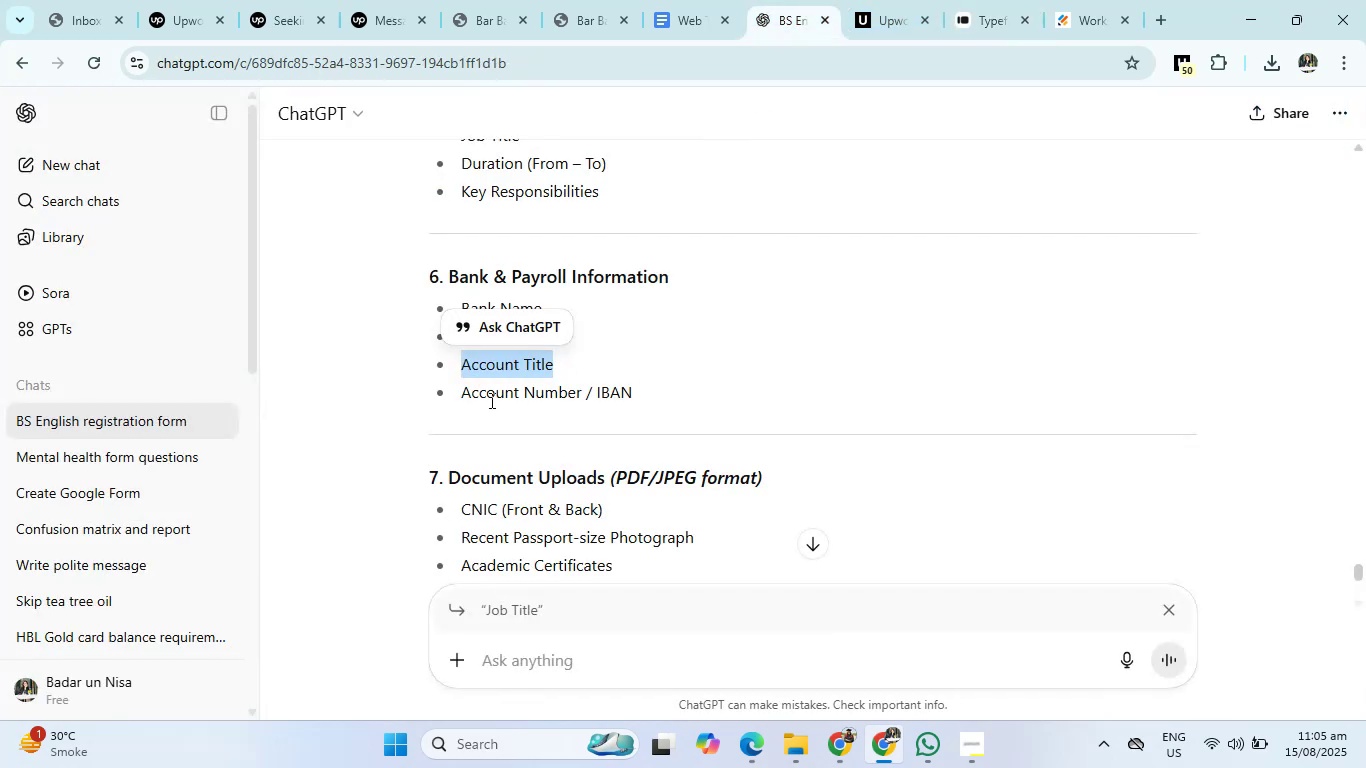 
left_click_drag(start_coordinate=[464, 397], to_coordinate=[653, 403])
 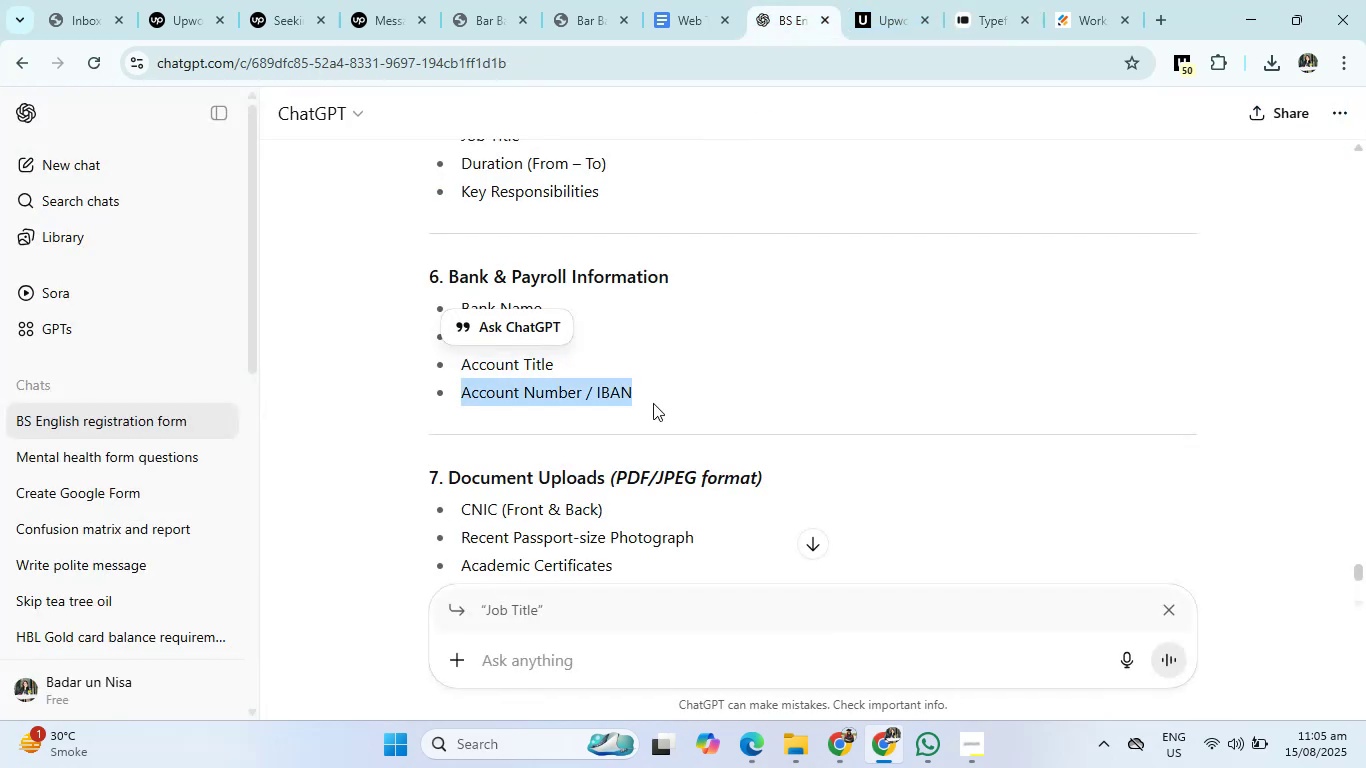 
key(Control+C)
 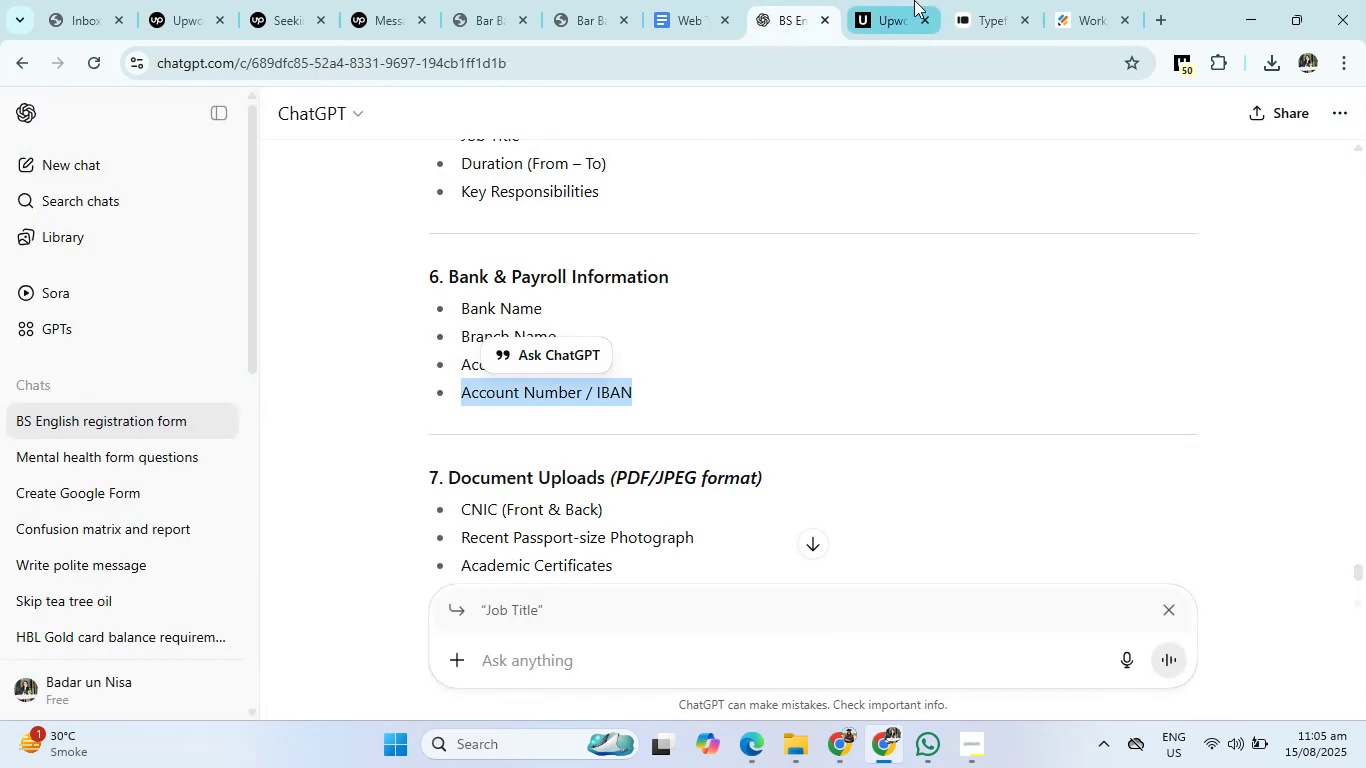 
left_click([984, 0])
 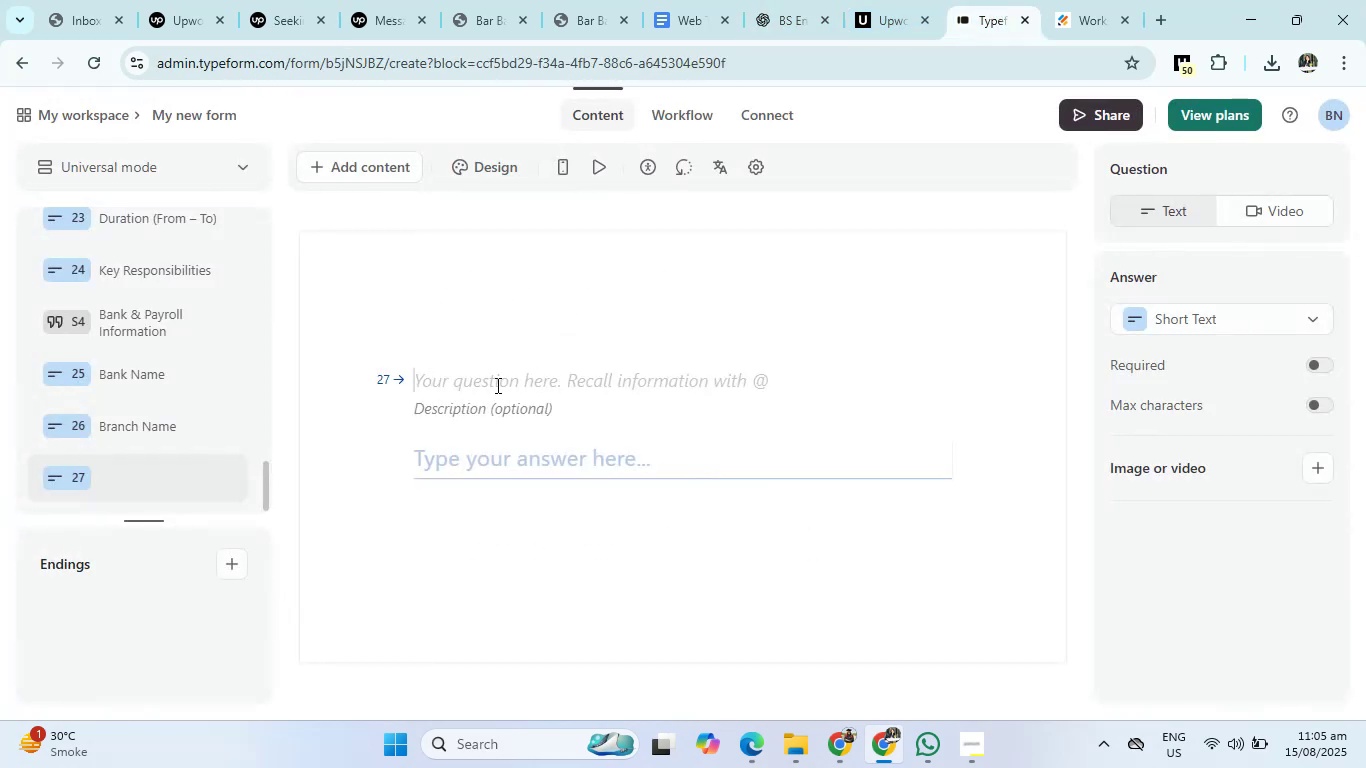 
left_click([496, 385])
 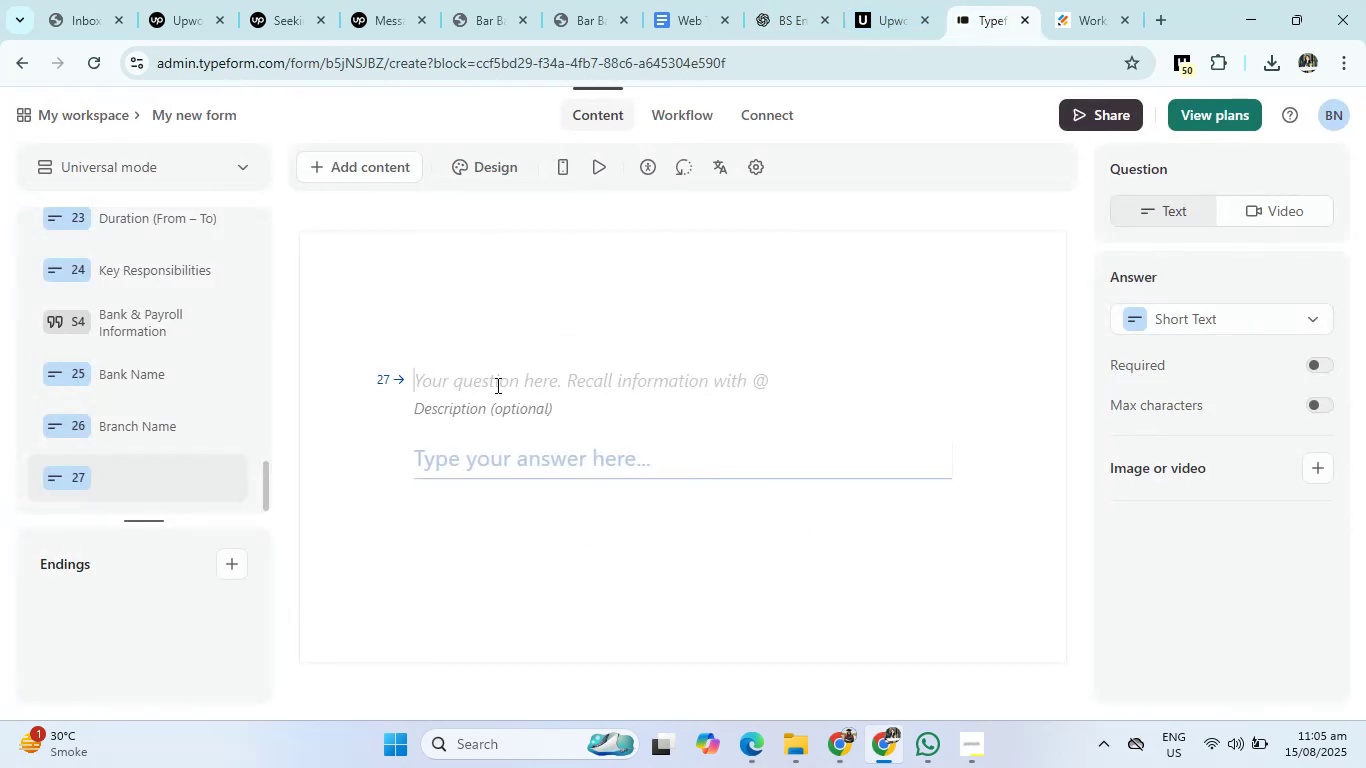 
key(Control+V)
 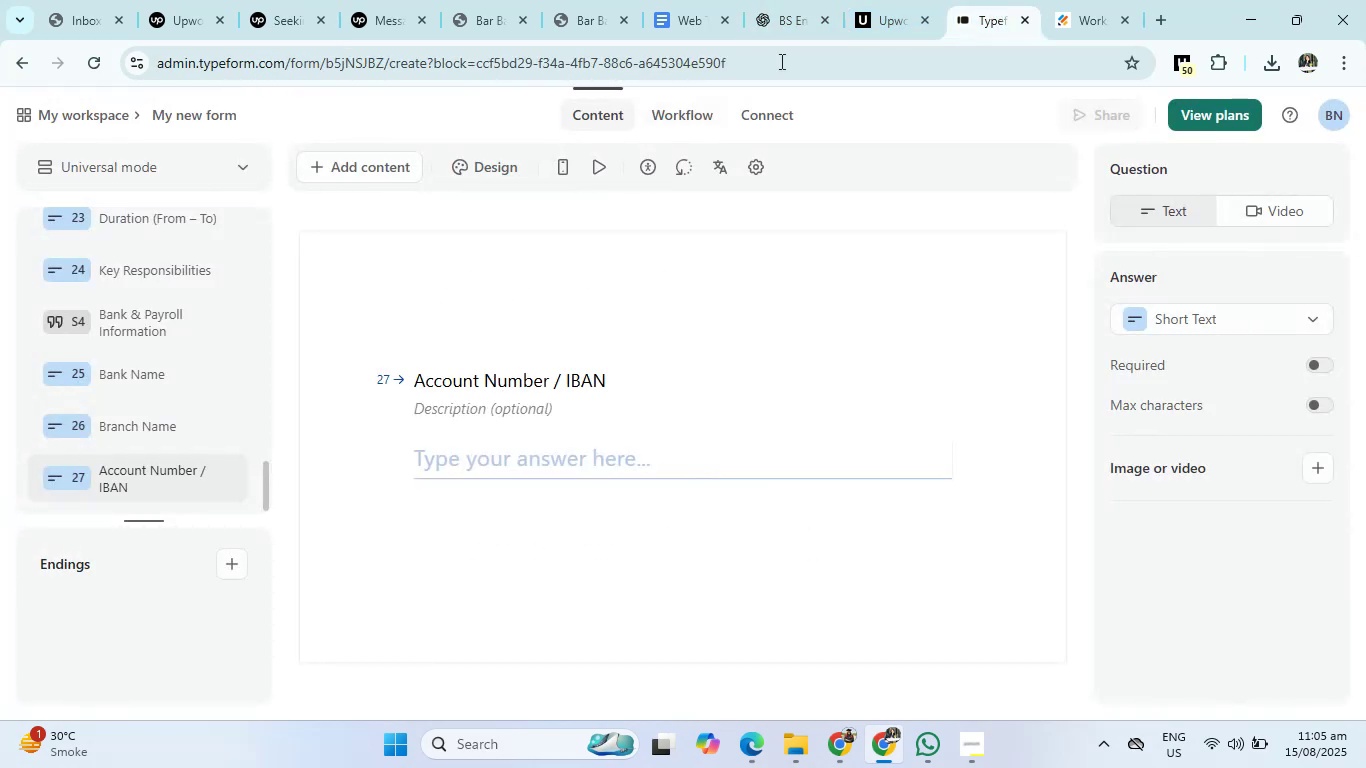 
left_click([768, 0])
 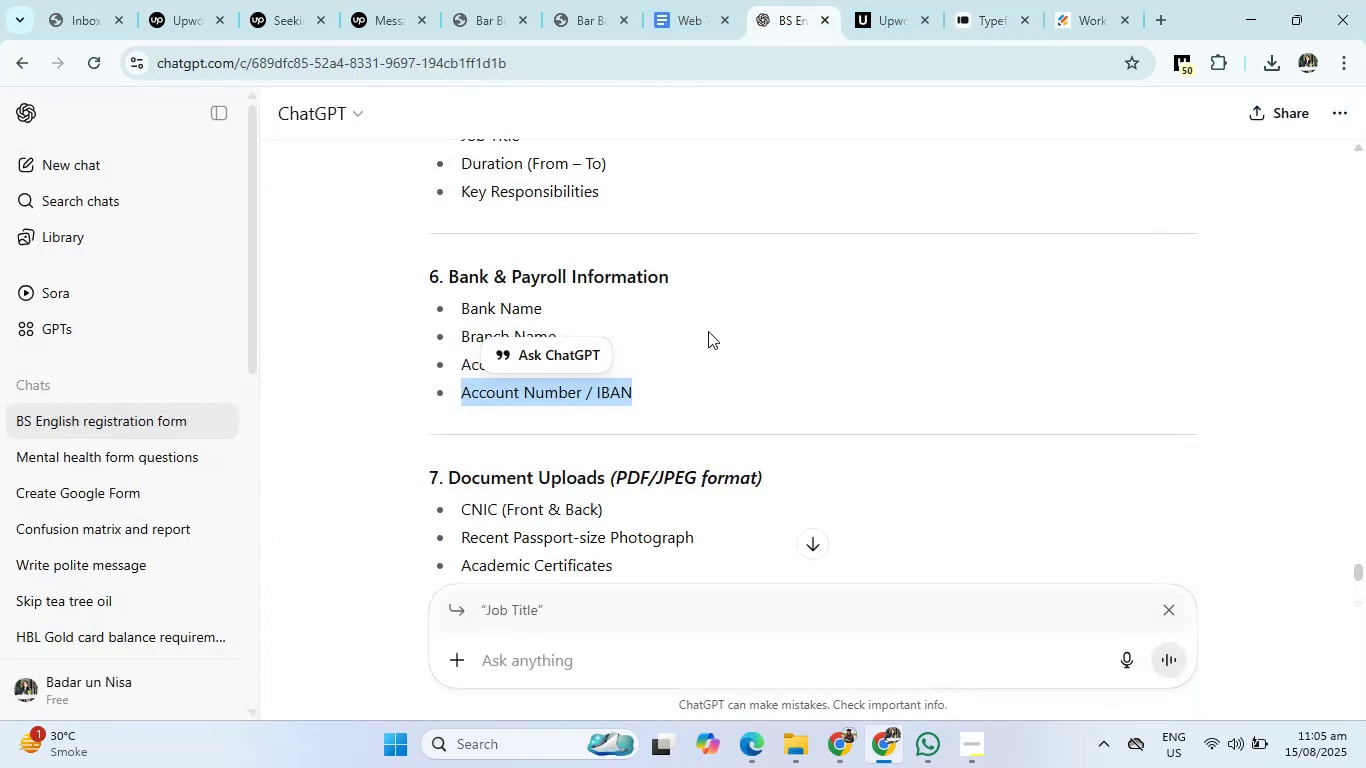 
scroll: coordinate [656, 429], scroll_direction: down, amount: 2.0
 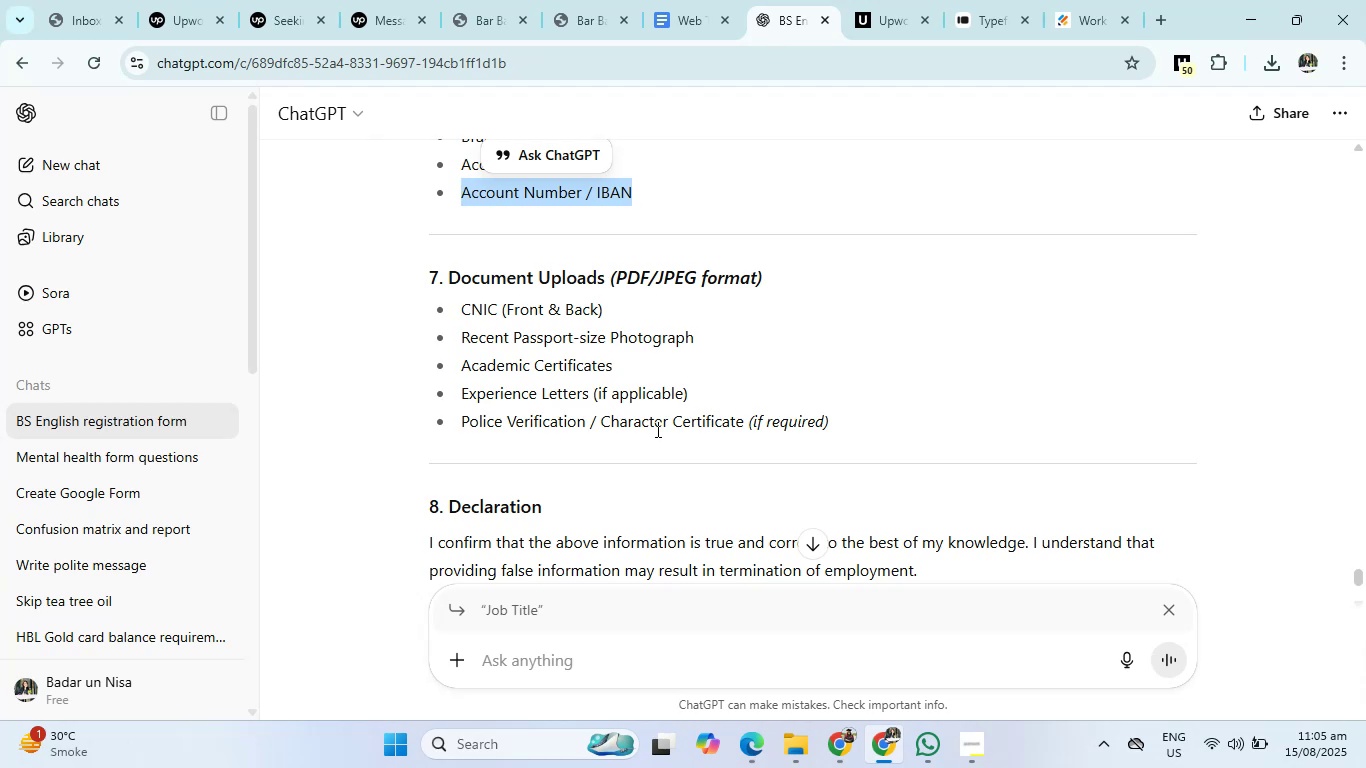 
wait(7.43)
 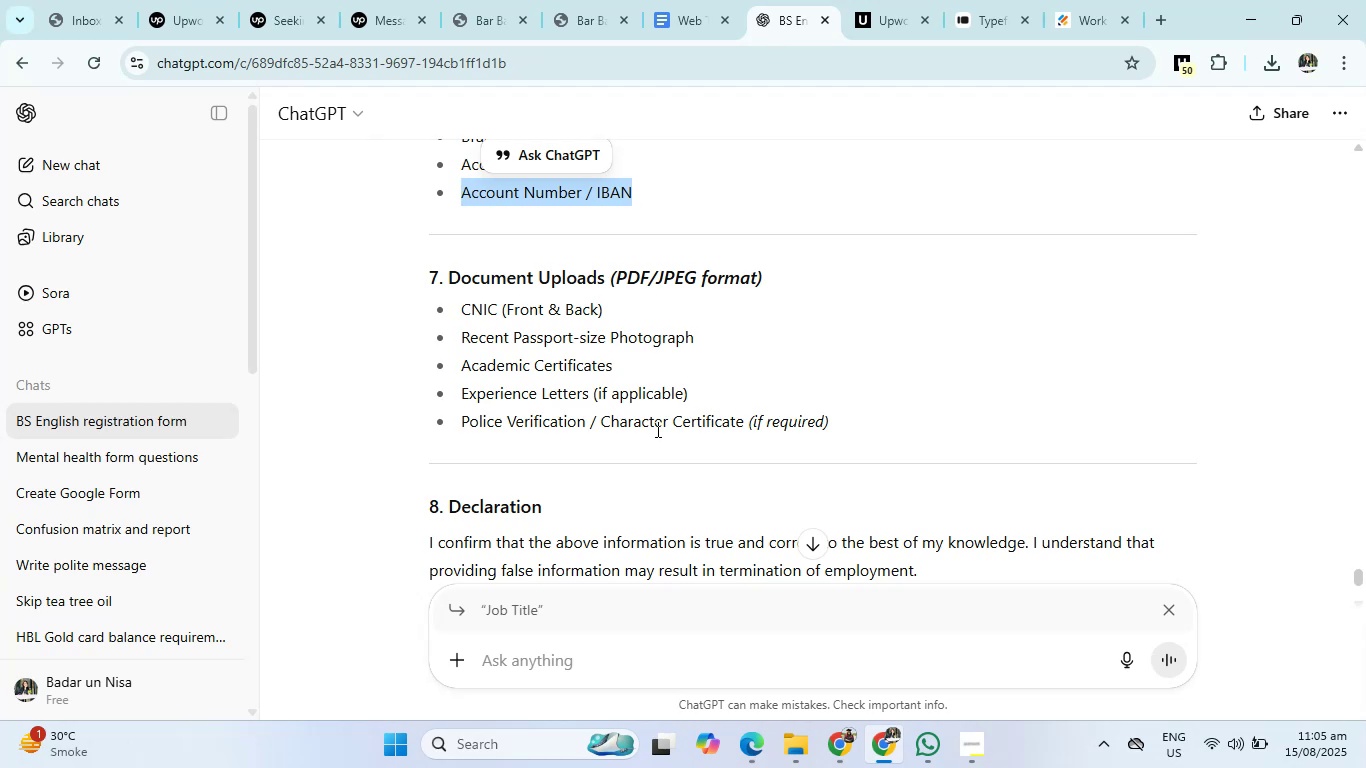 
left_click_drag(start_coordinate=[444, 277], to_coordinate=[842, 277])
 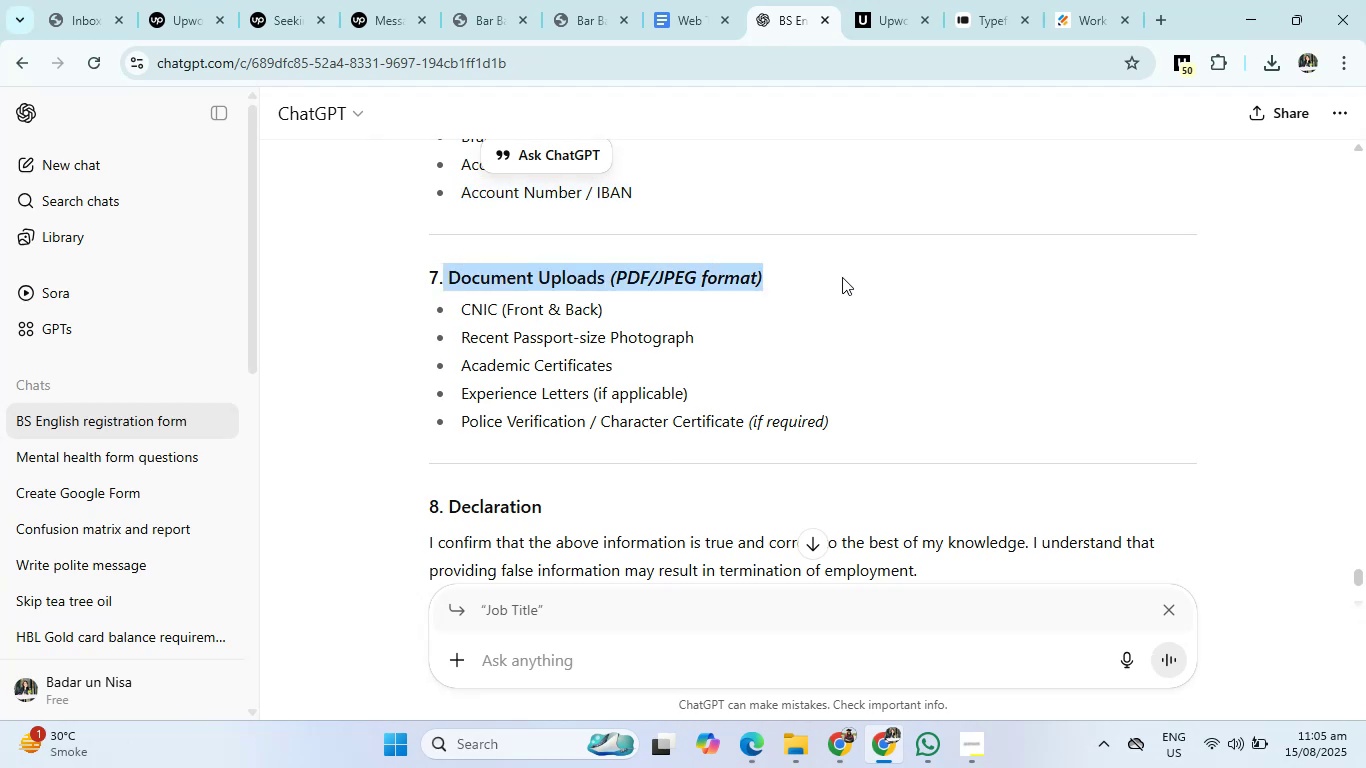 
key(Control+C)
 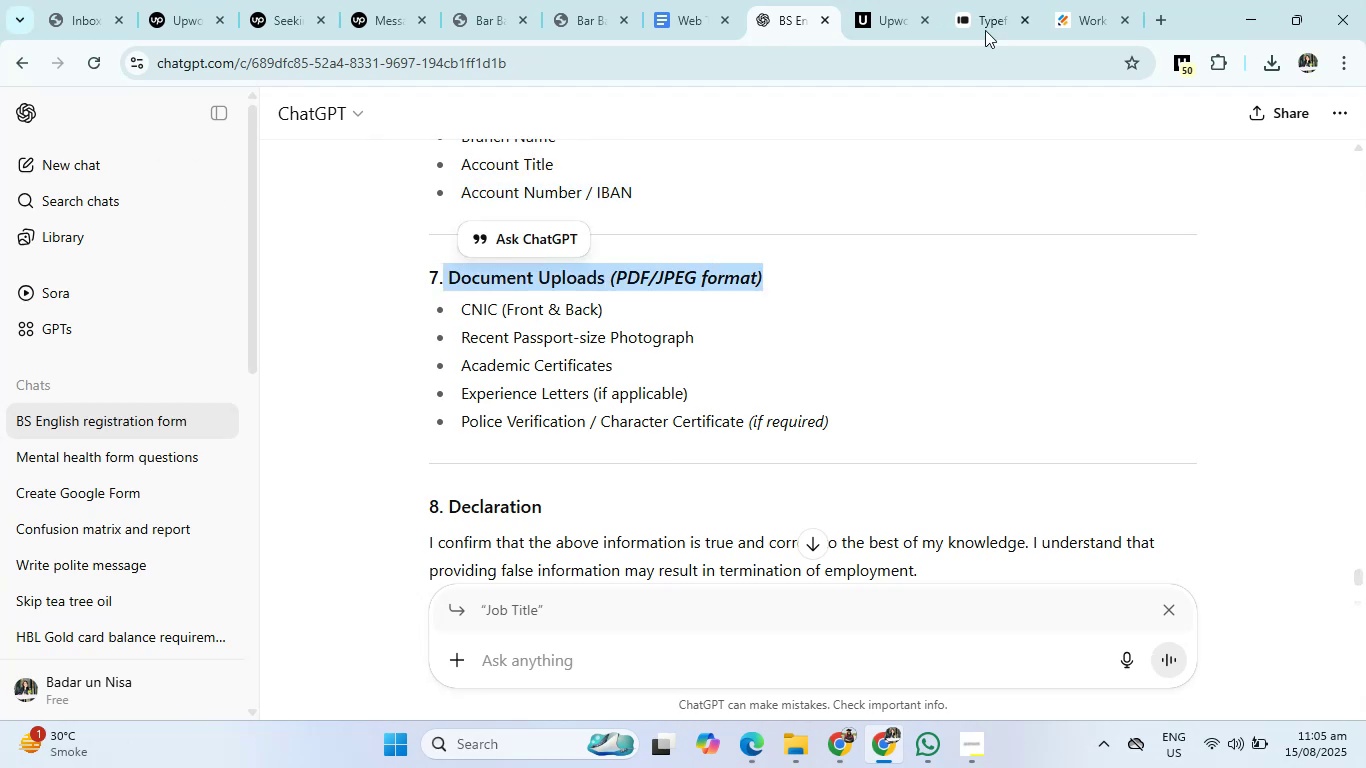 
left_click([995, 4])
 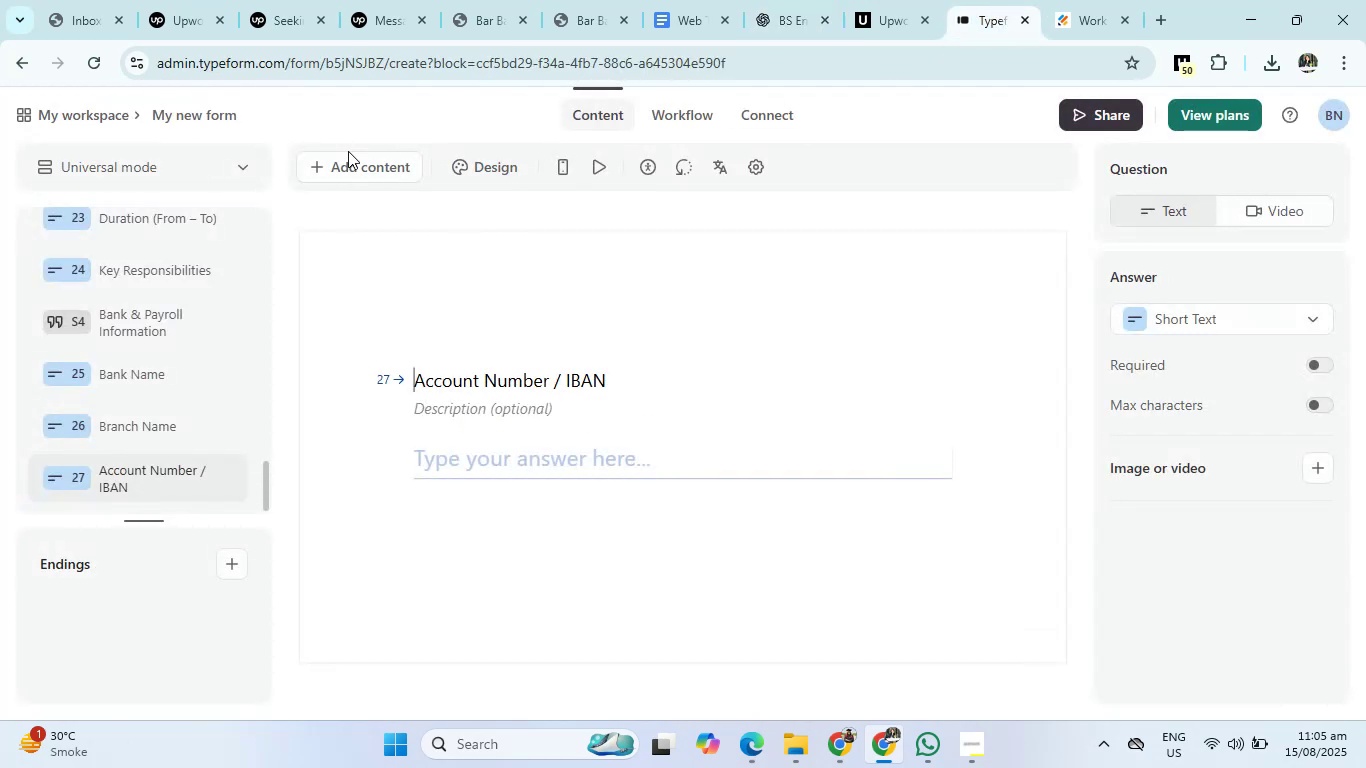 
left_click([343, 163])
 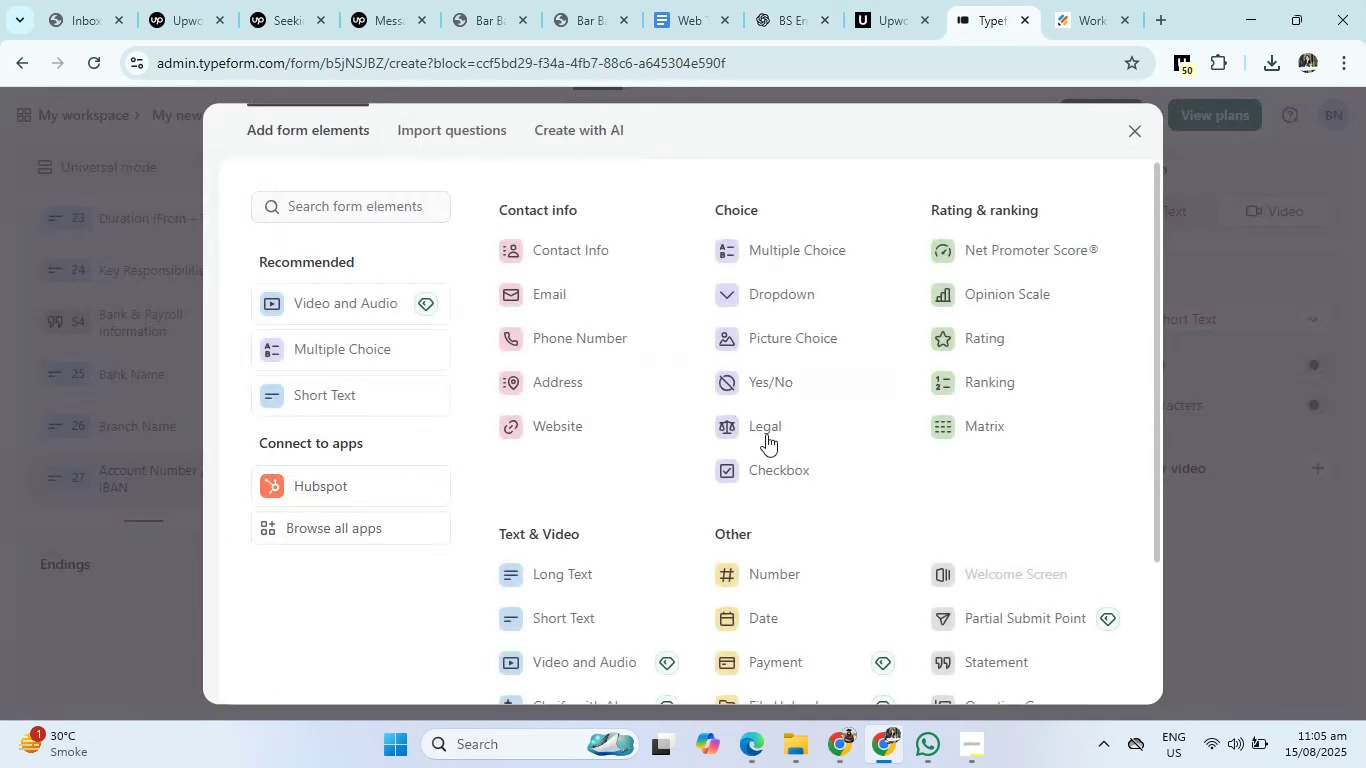 
scroll: coordinate [822, 570], scroll_direction: down, amount: 2.0
 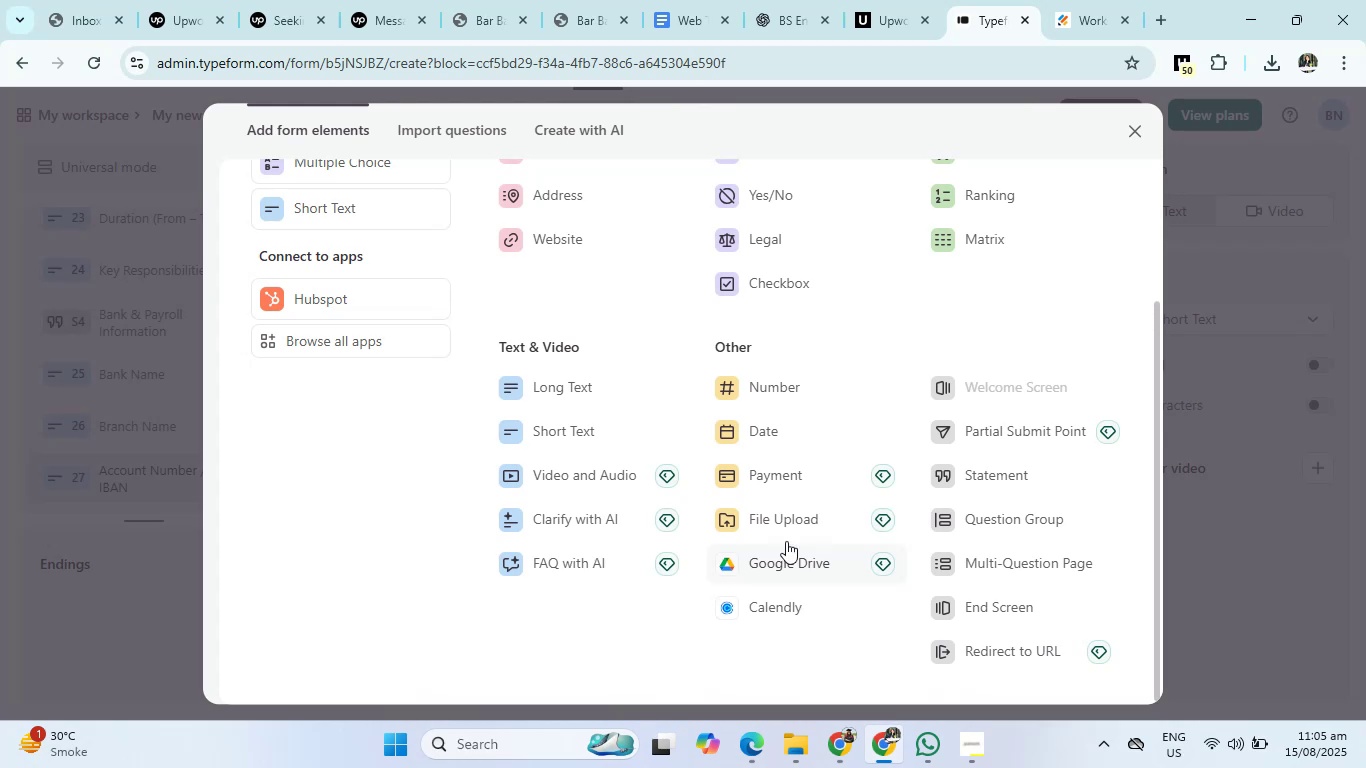 
left_click([782, 523])
 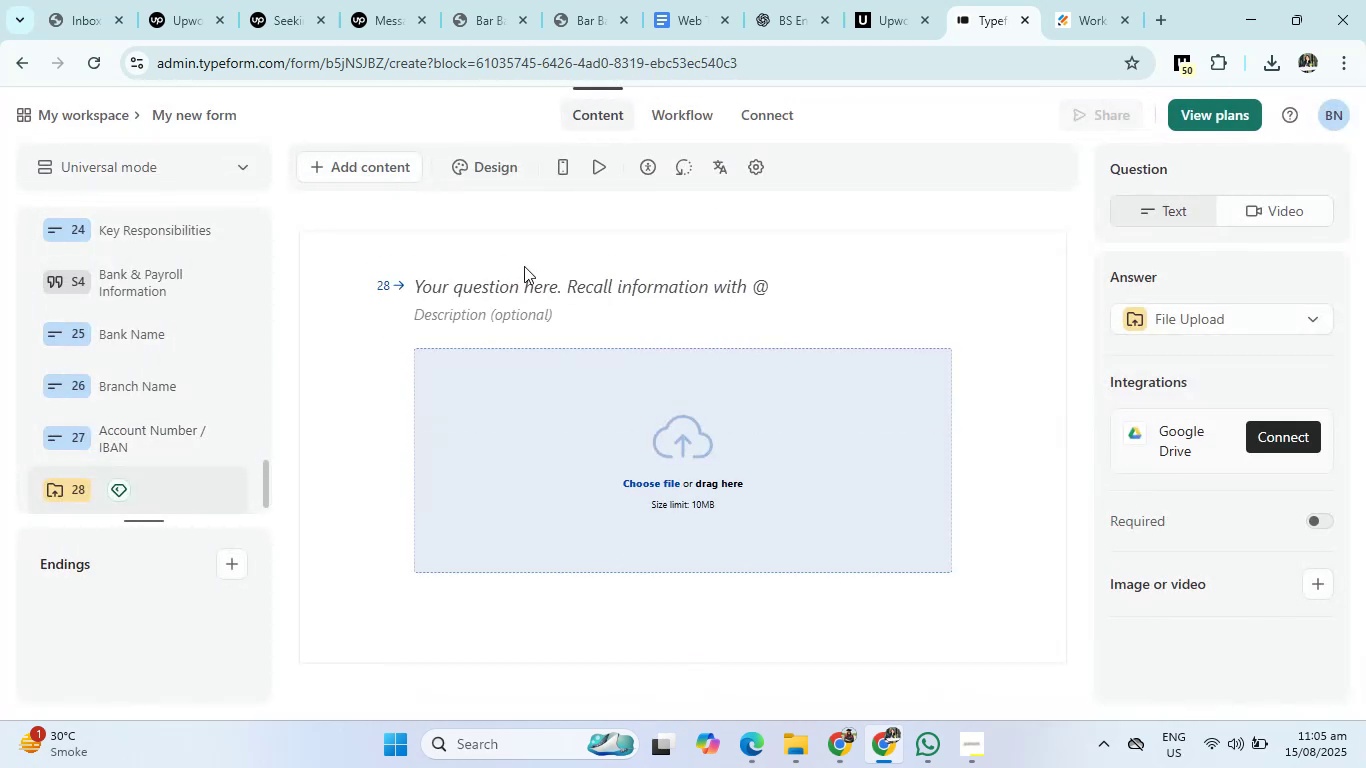 
left_click([520, 286])
 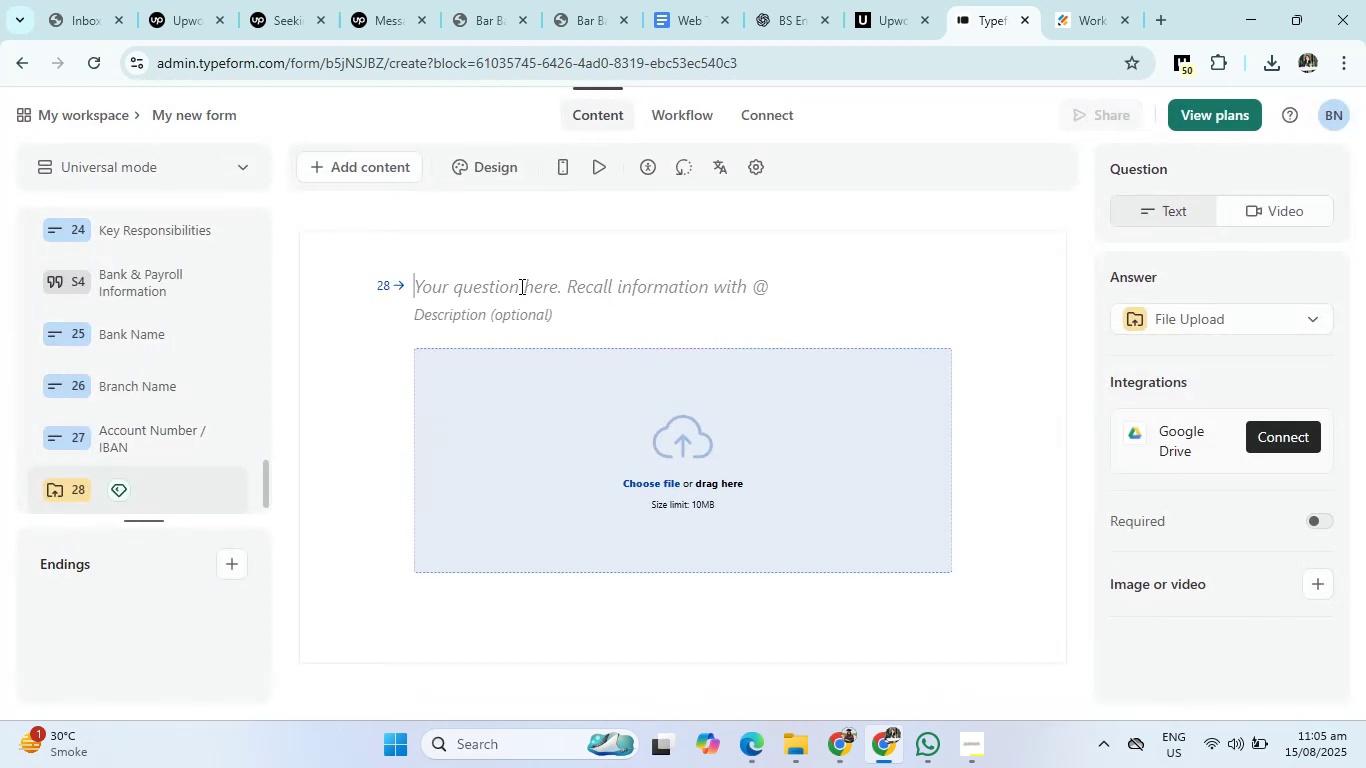 
key(Control+V)
 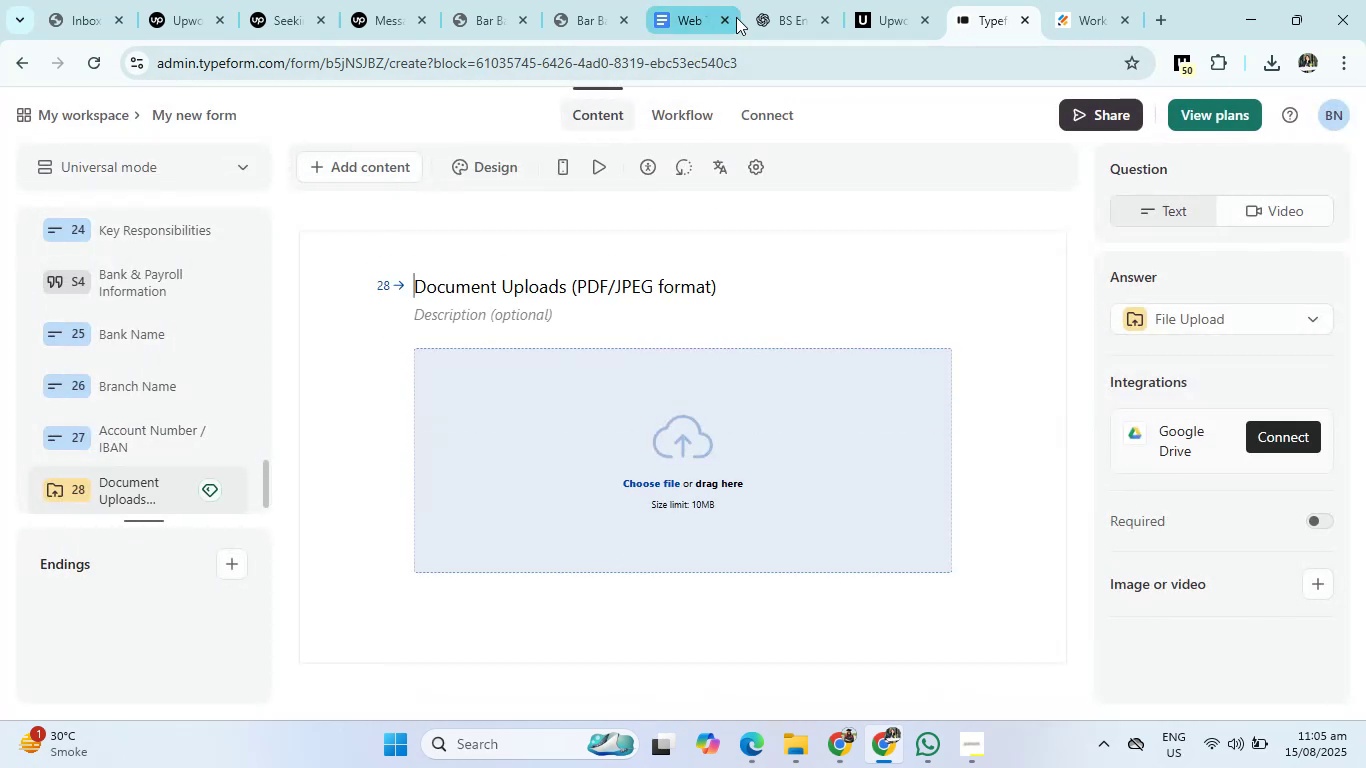 
left_click([773, 2])
 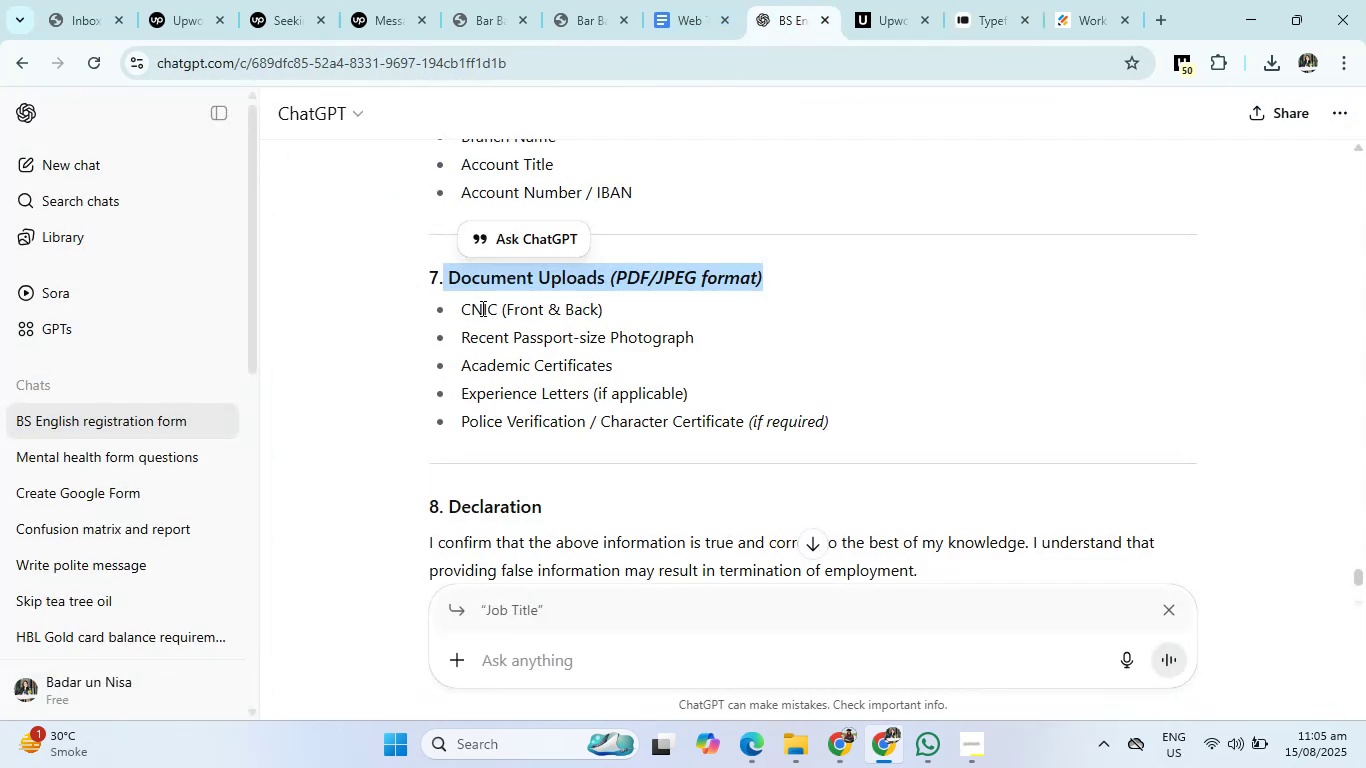 
left_click_drag(start_coordinate=[461, 309], to_coordinate=[610, 314])
 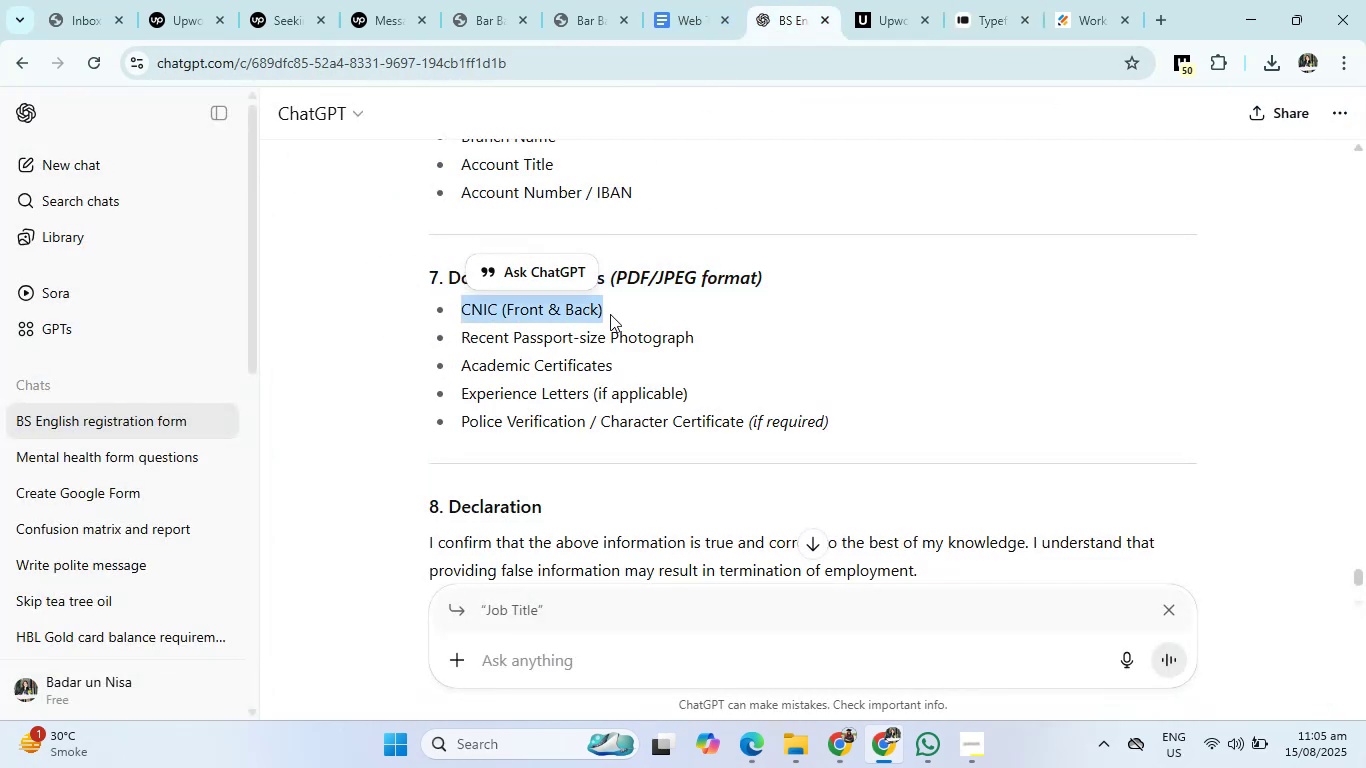 
key(Control+C)
 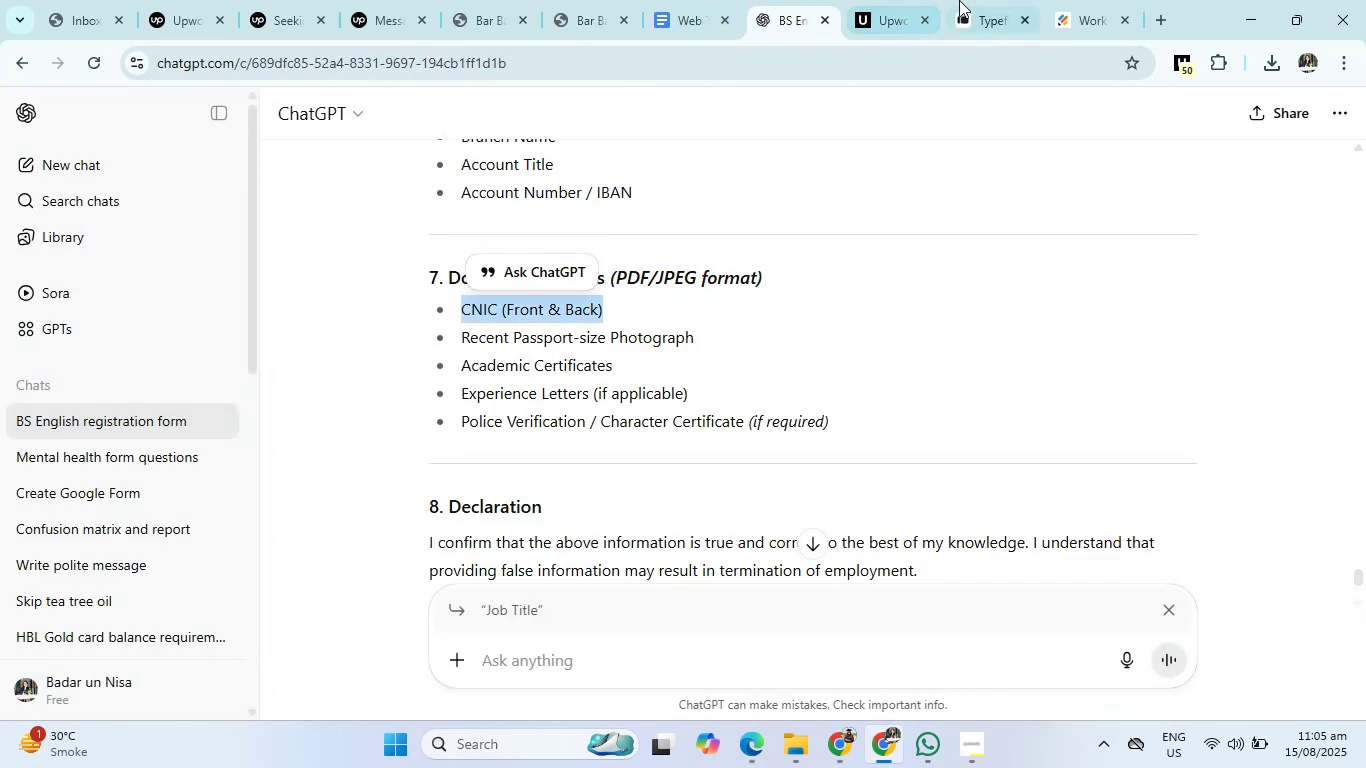 
left_click([999, 0])
 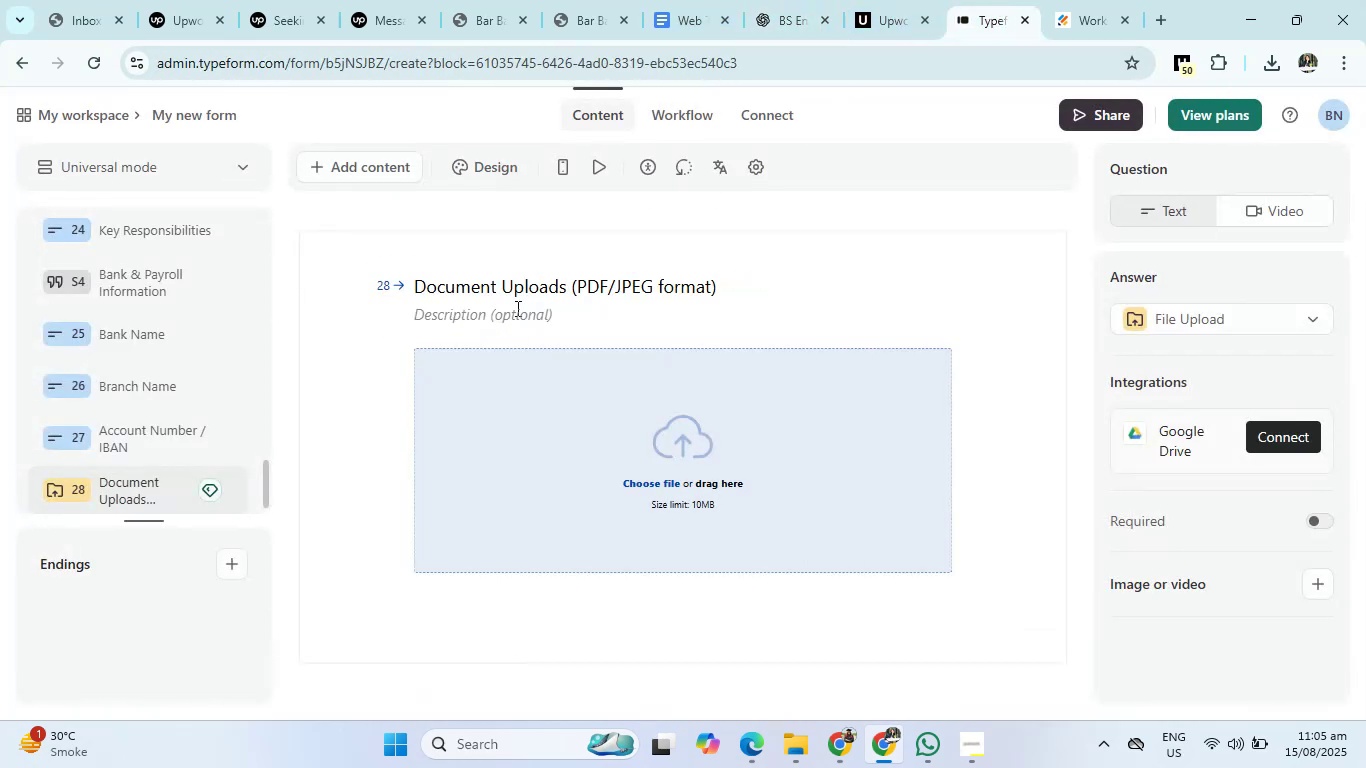 
left_click([516, 308])
 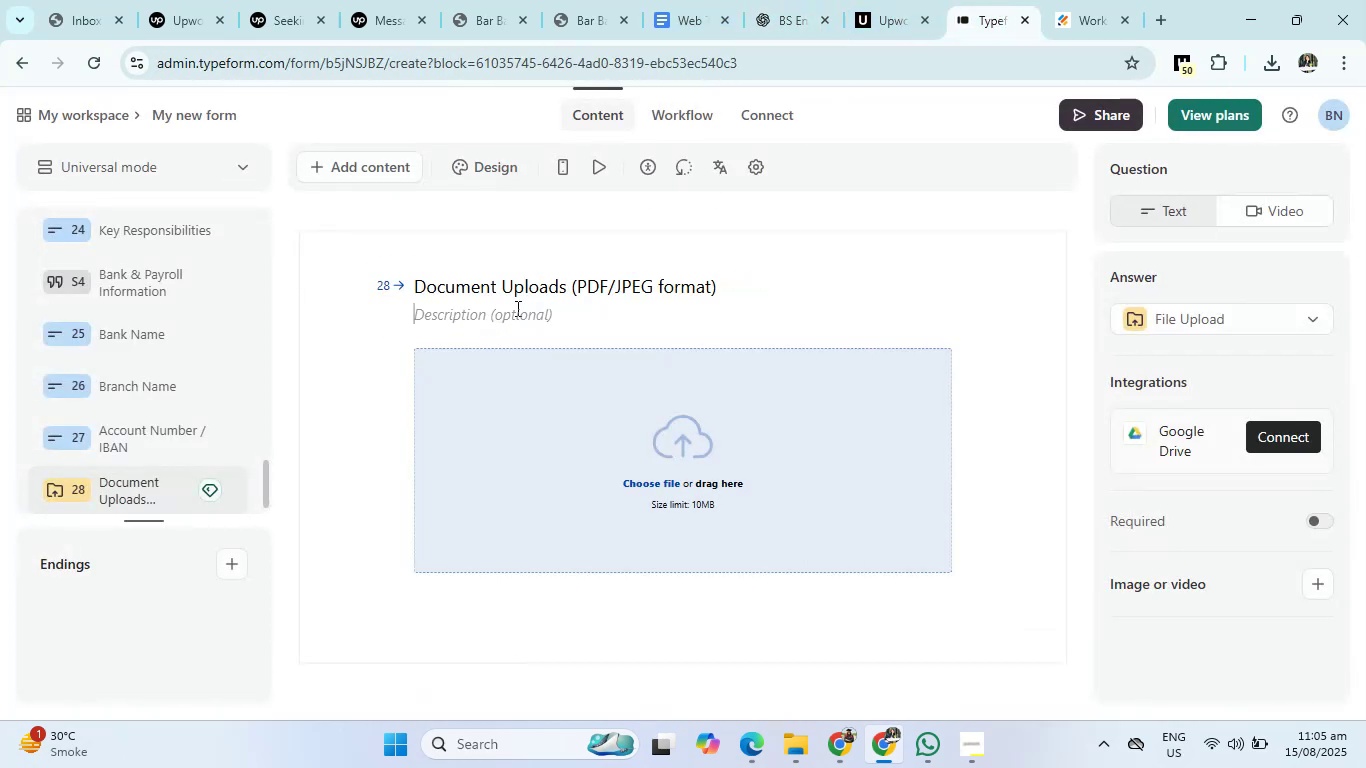 
key(Control+V)
 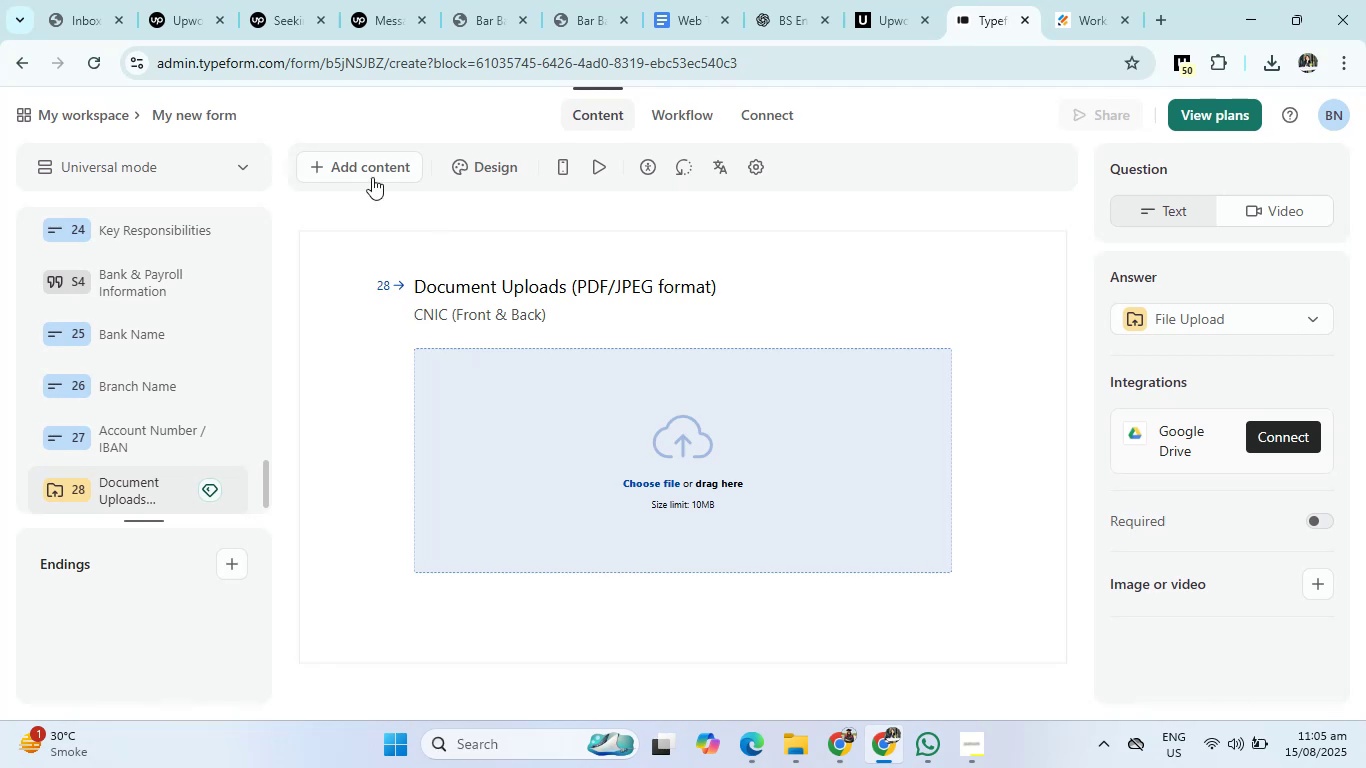 
left_click([369, 173])
 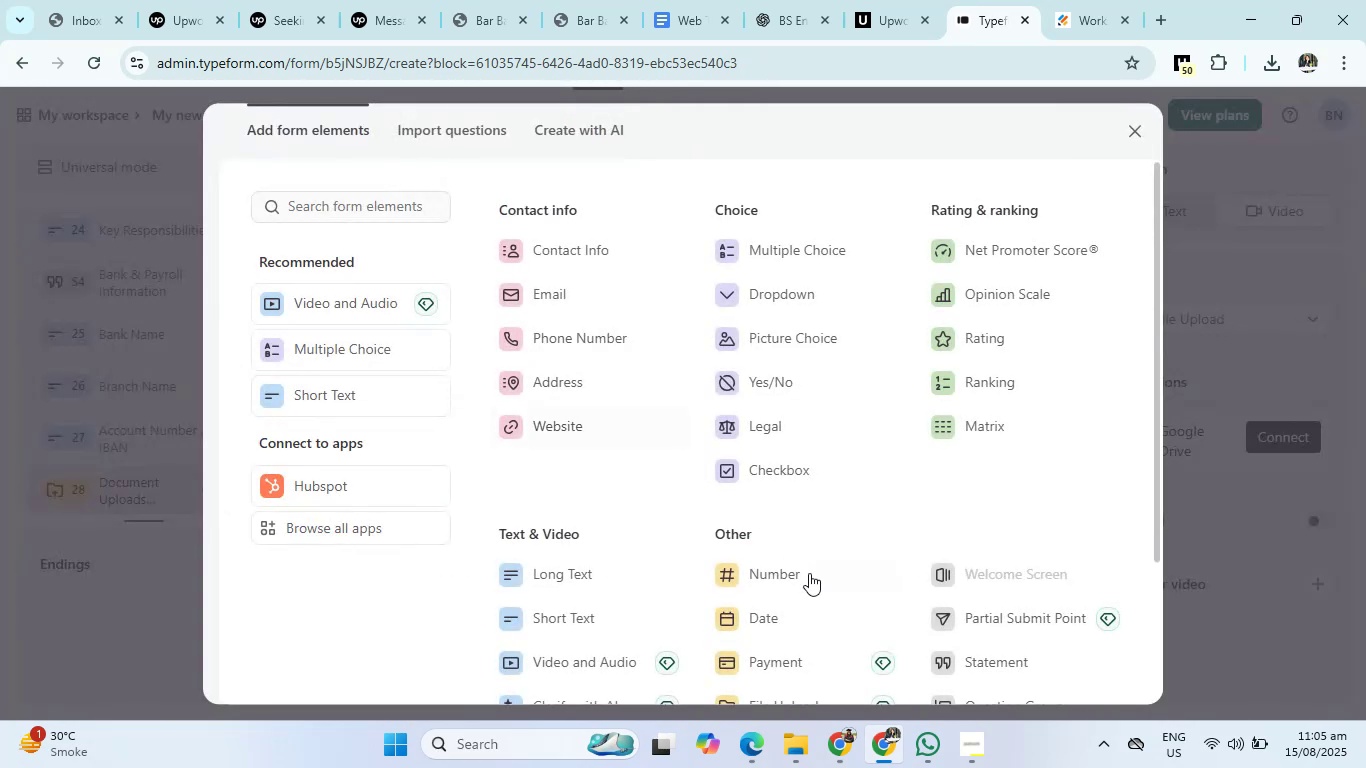 
scroll: coordinate [812, 663], scroll_direction: down, amount: 2.0
 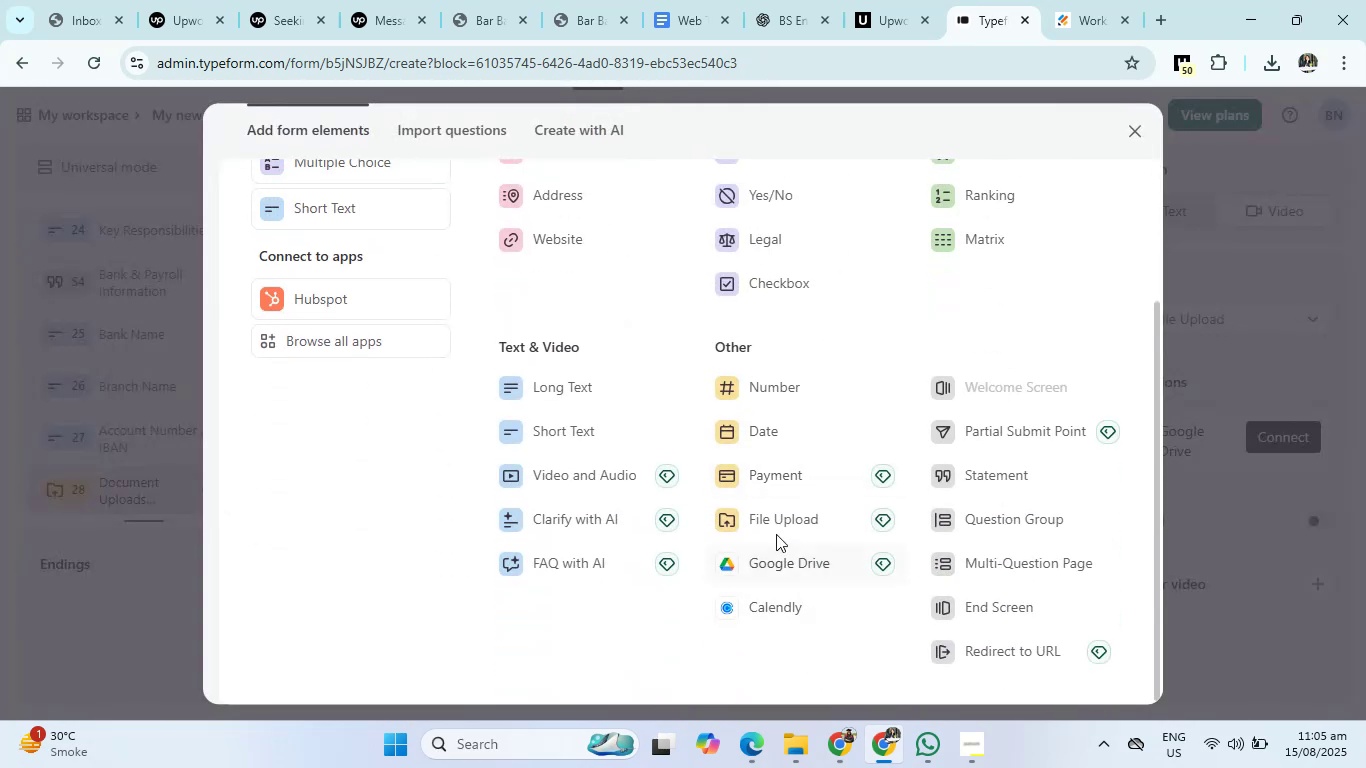 
left_click([775, 516])
 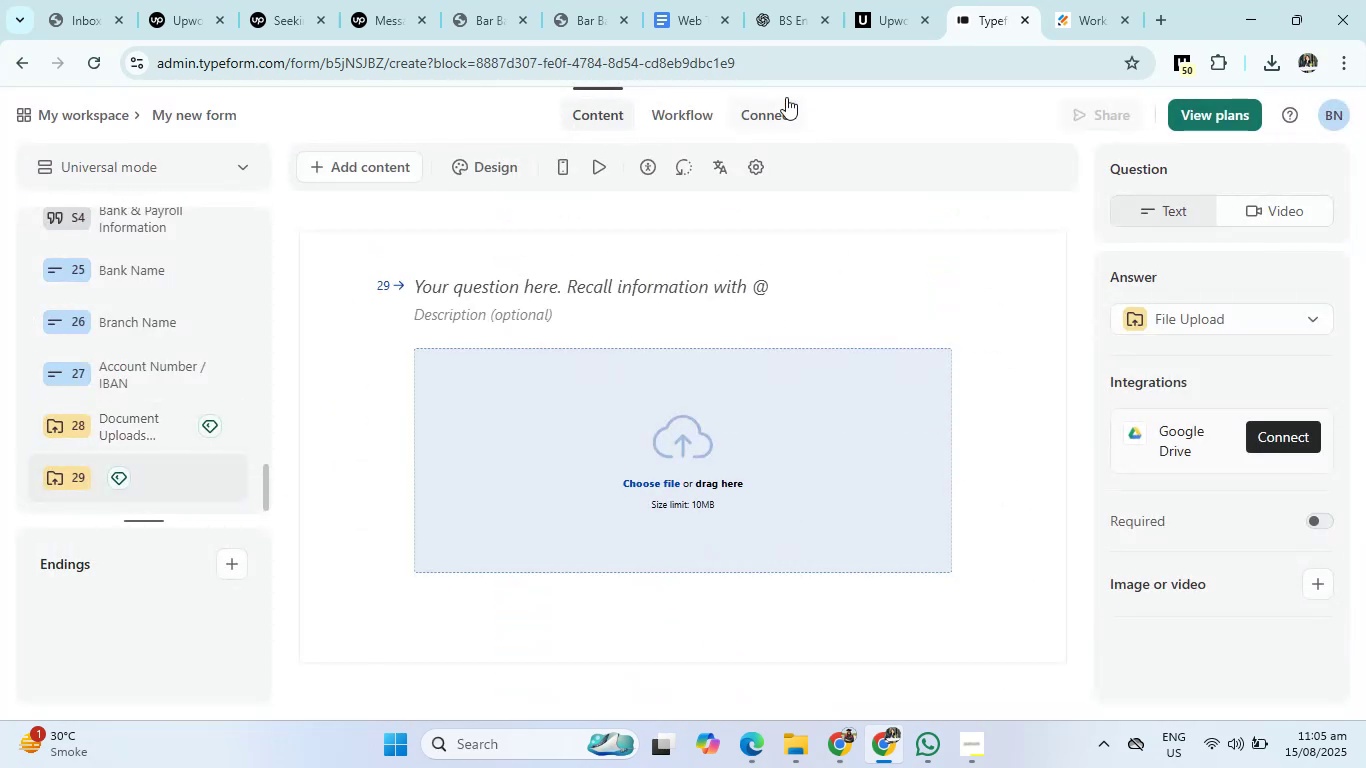 
left_click([807, 0])
 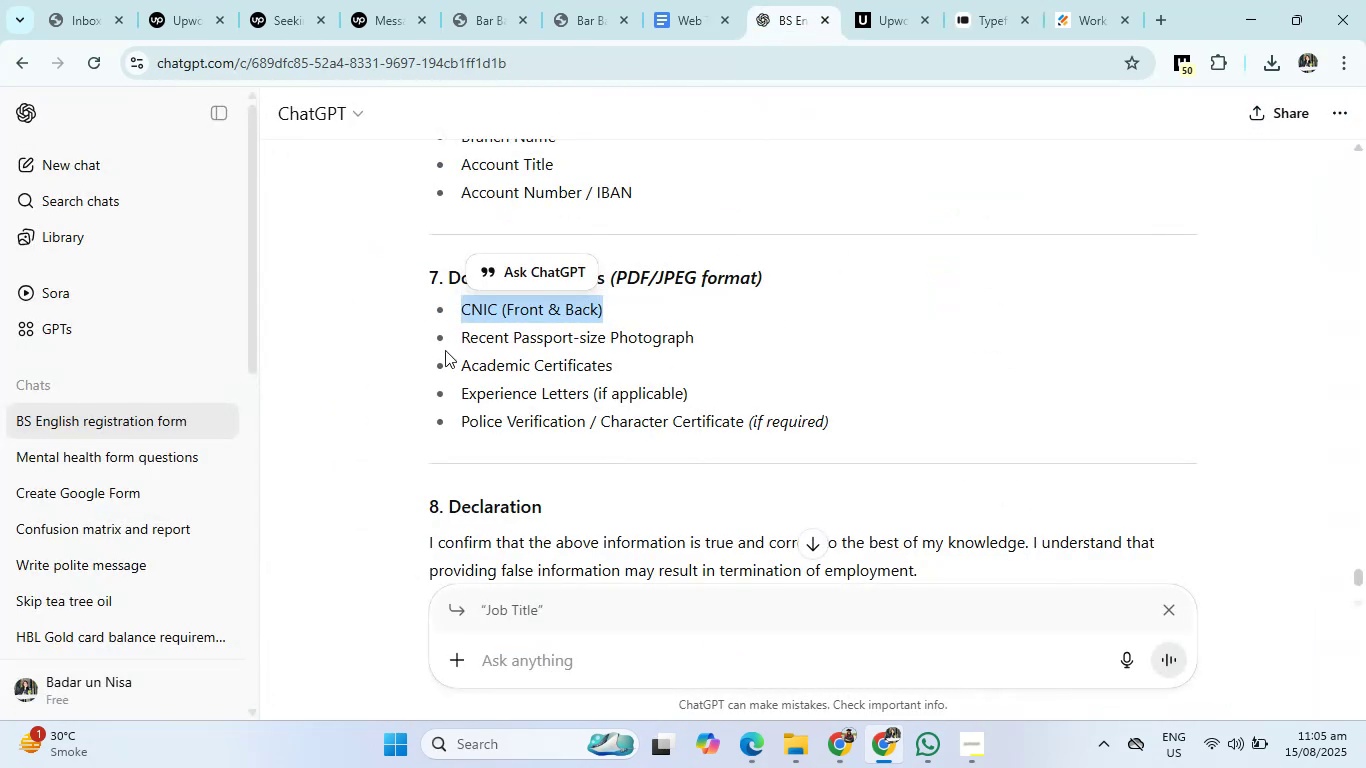 
left_click_drag(start_coordinate=[467, 334], to_coordinate=[707, 338])
 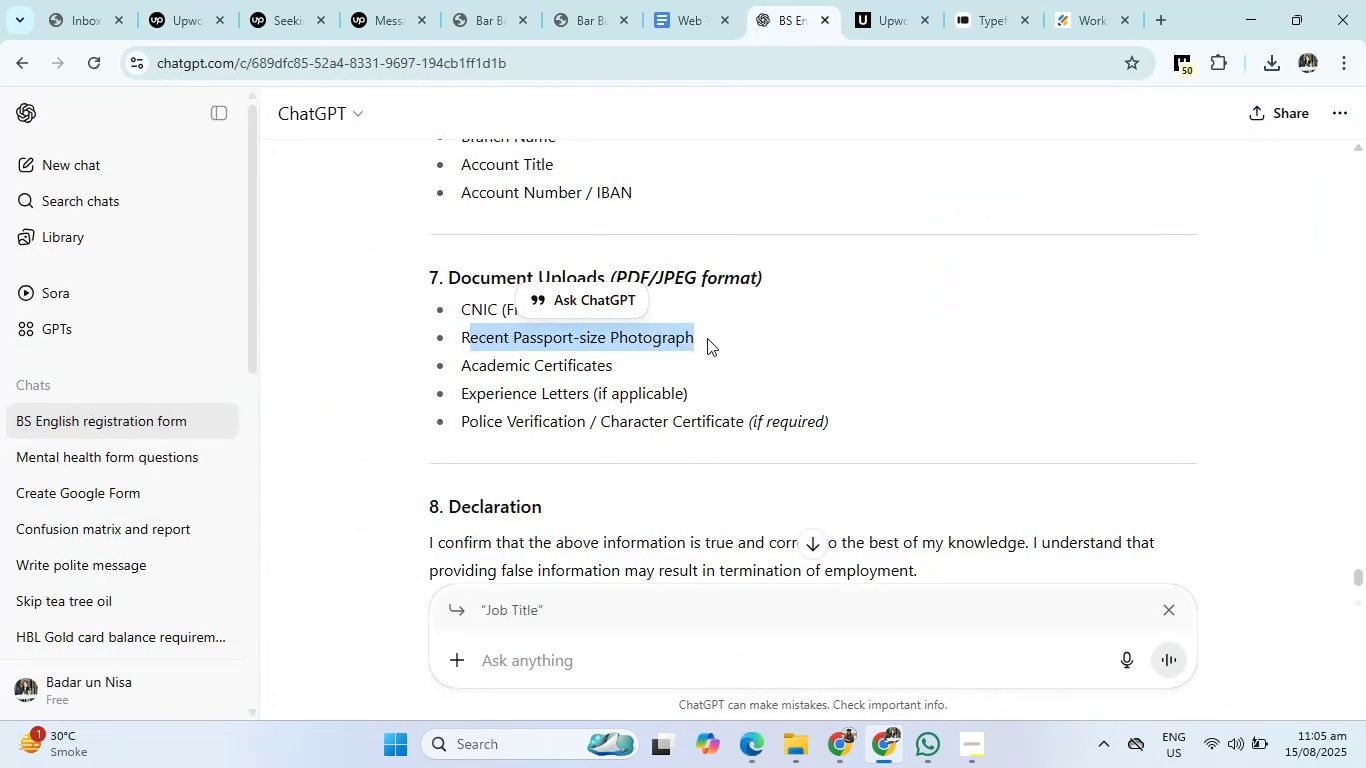 
left_click([707, 338])
 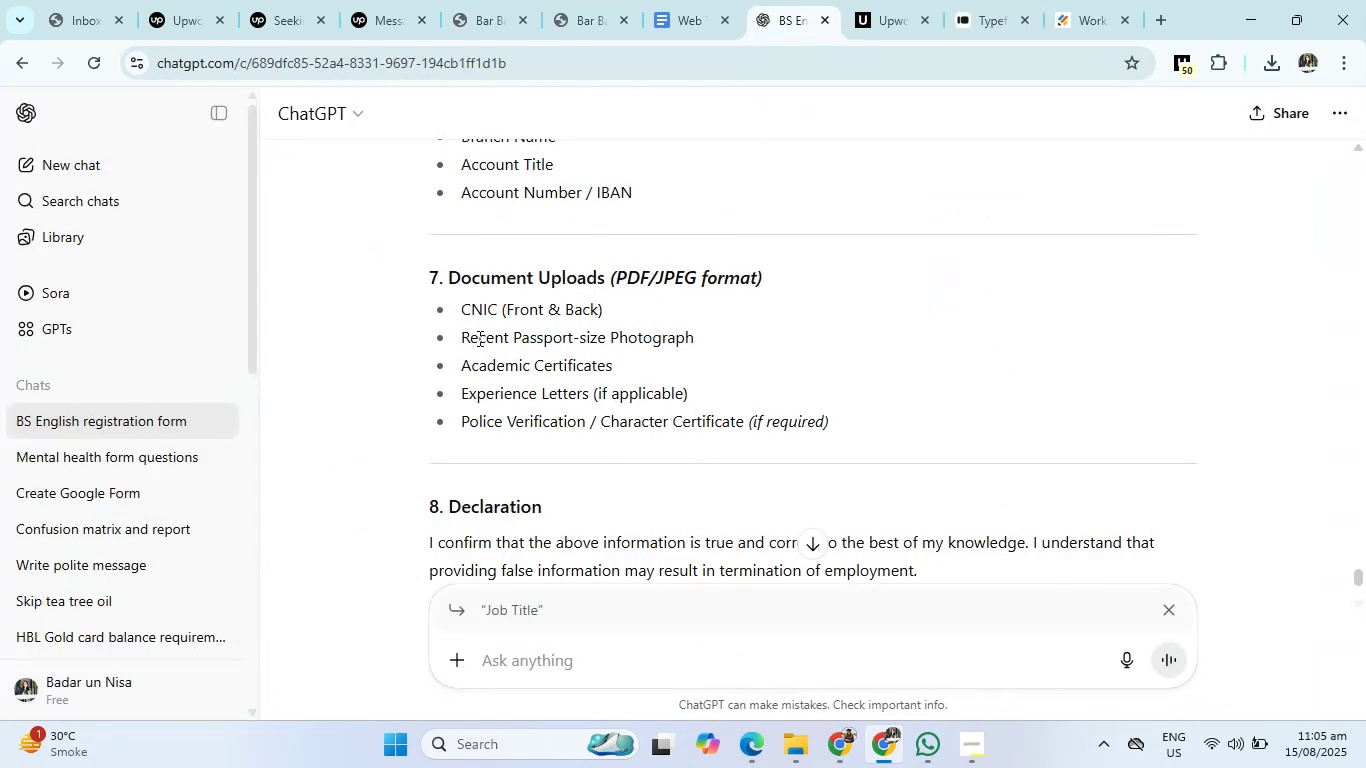 
left_click_drag(start_coordinate=[456, 339], to_coordinate=[736, 335])
 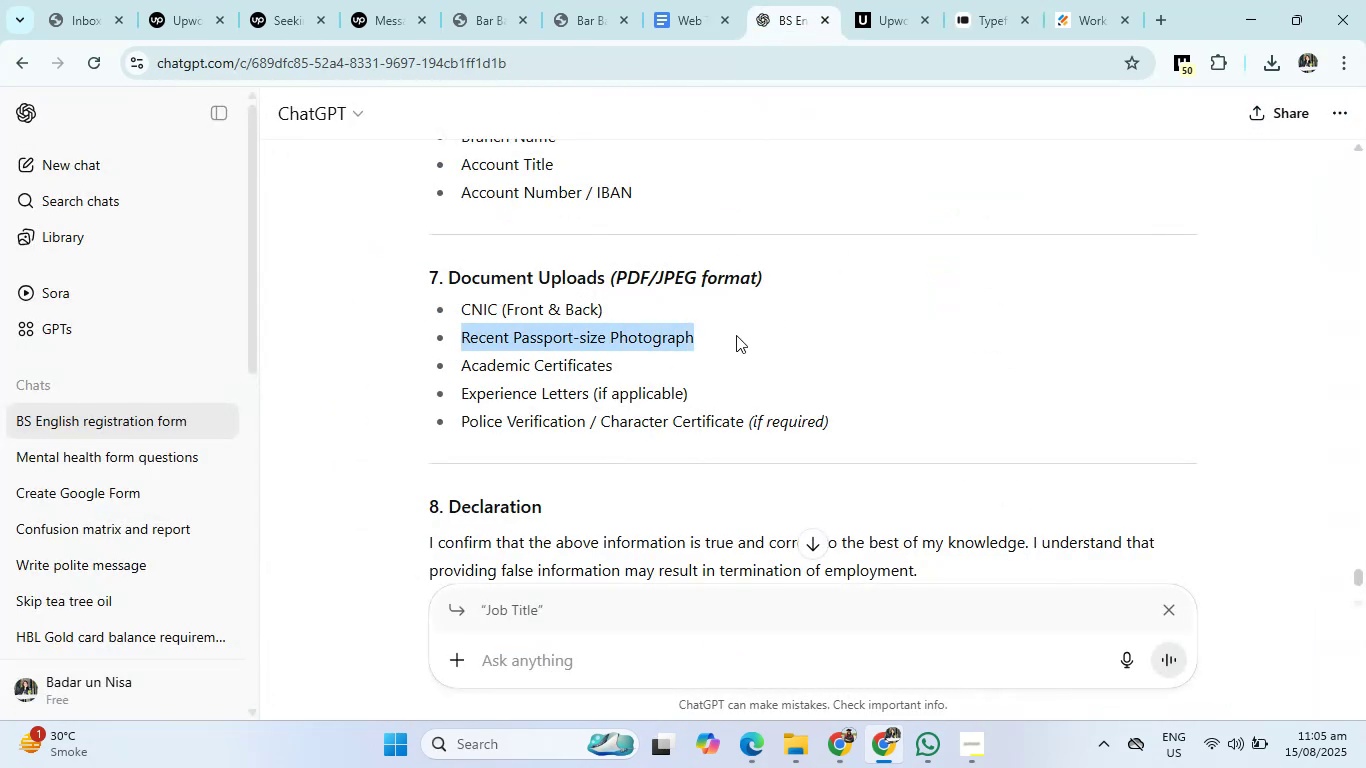 
key(Control+C)
 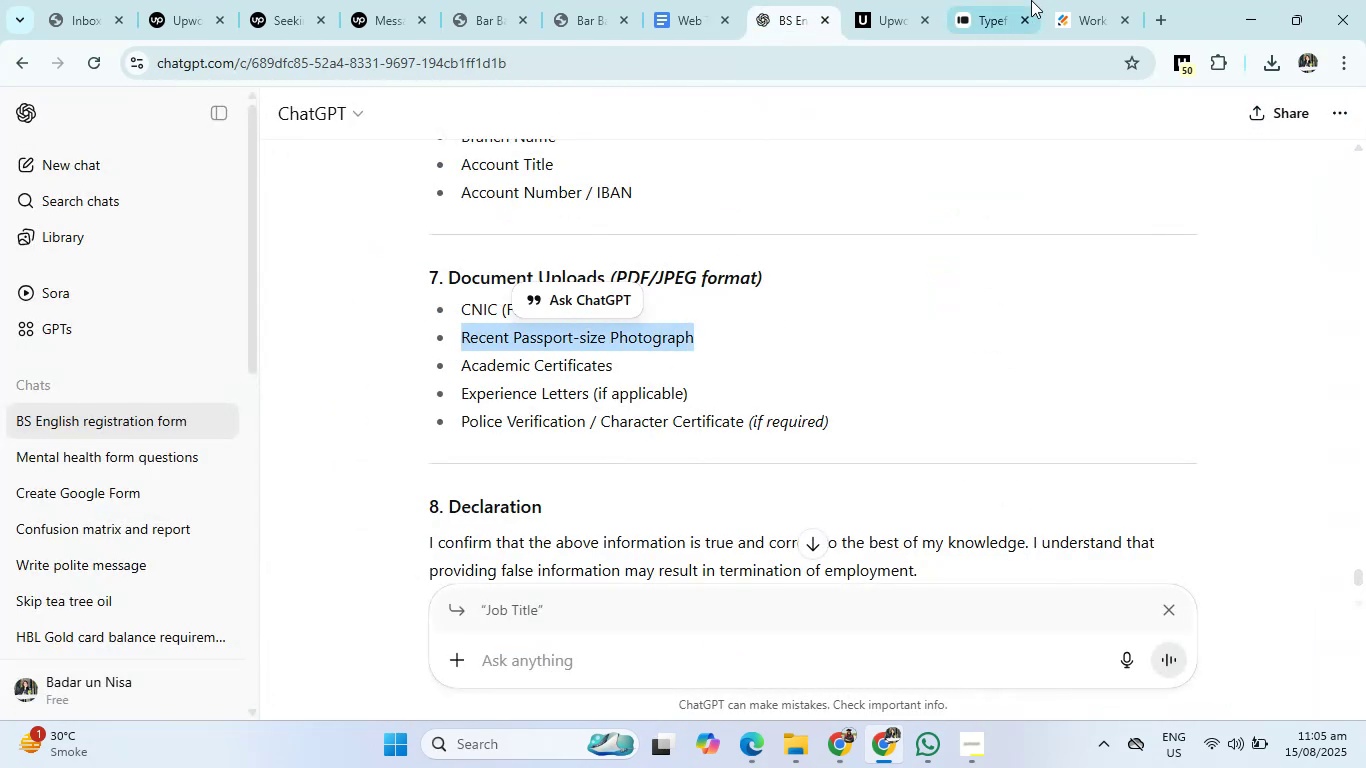 
left_click([1019, 0])
 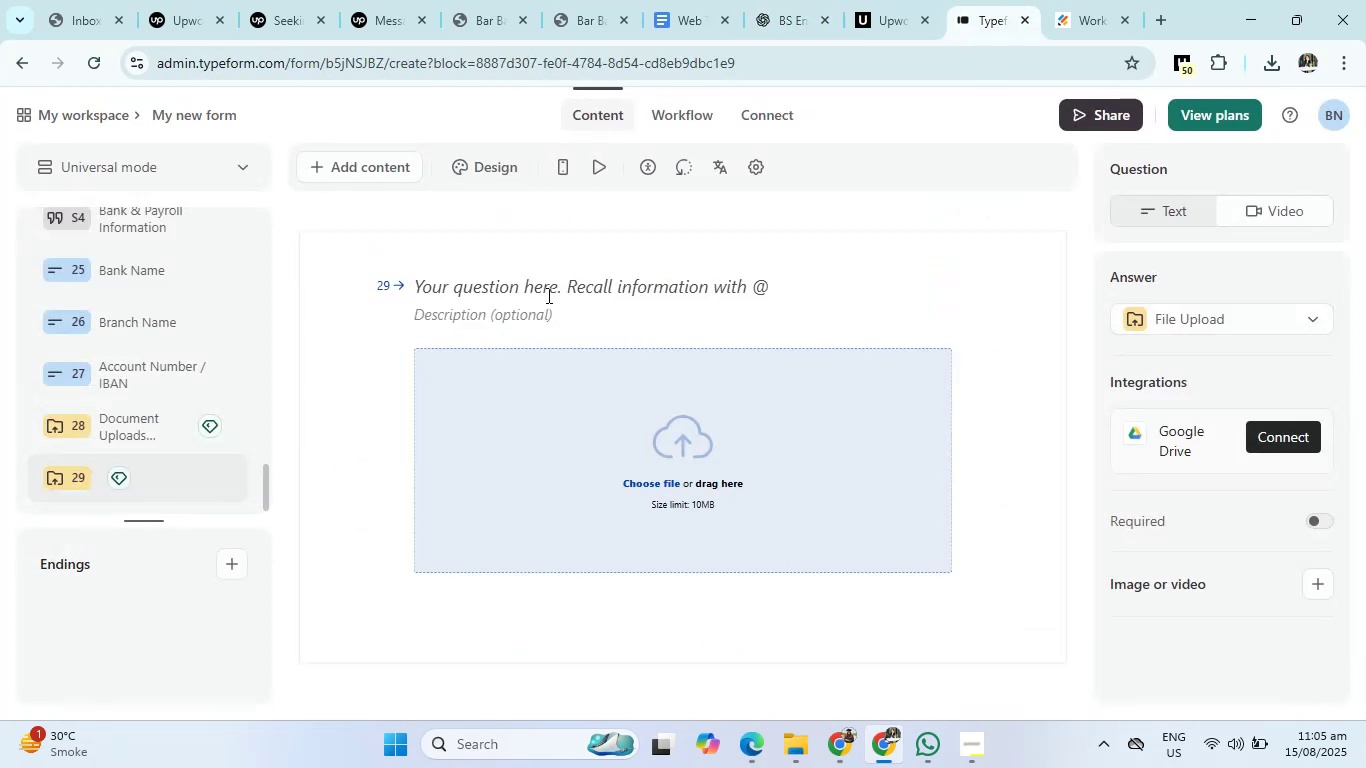 
left_click([547, 295])
 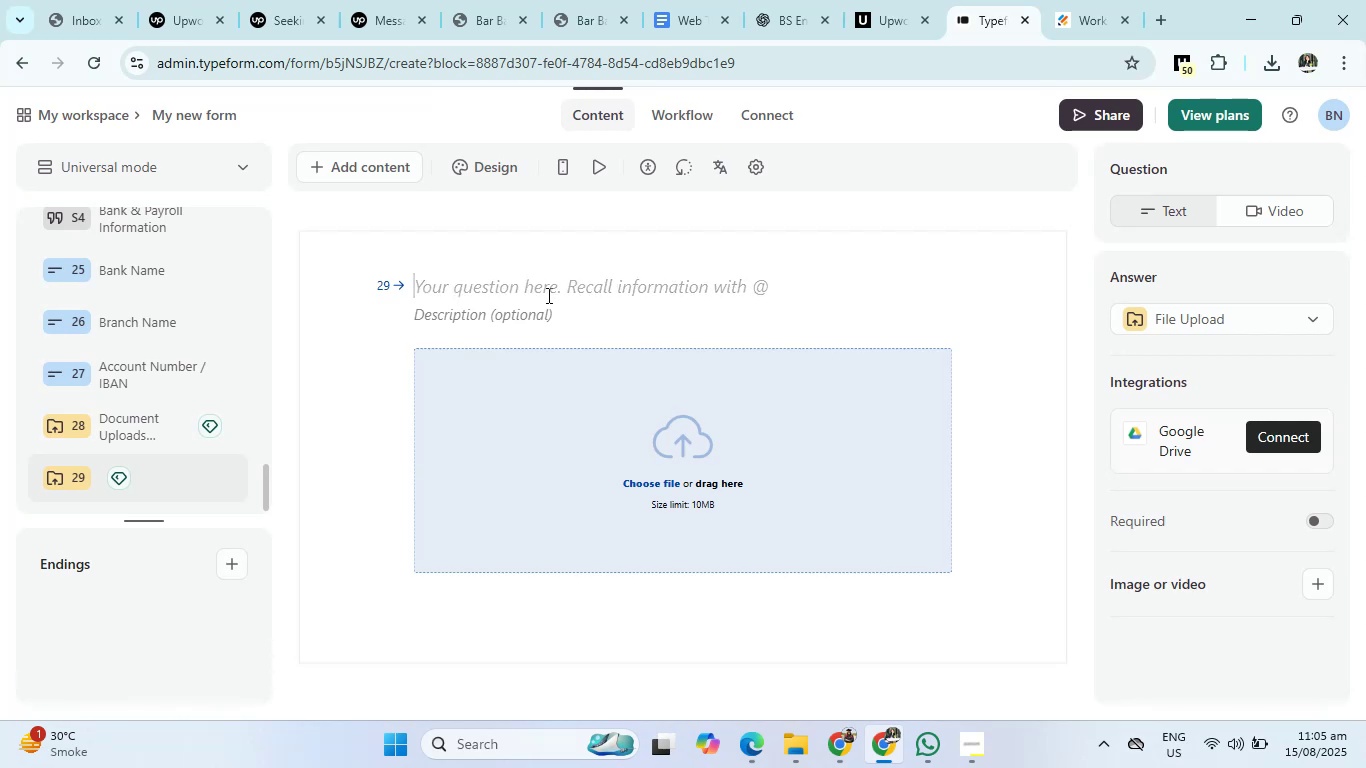 
key(Control+V)
 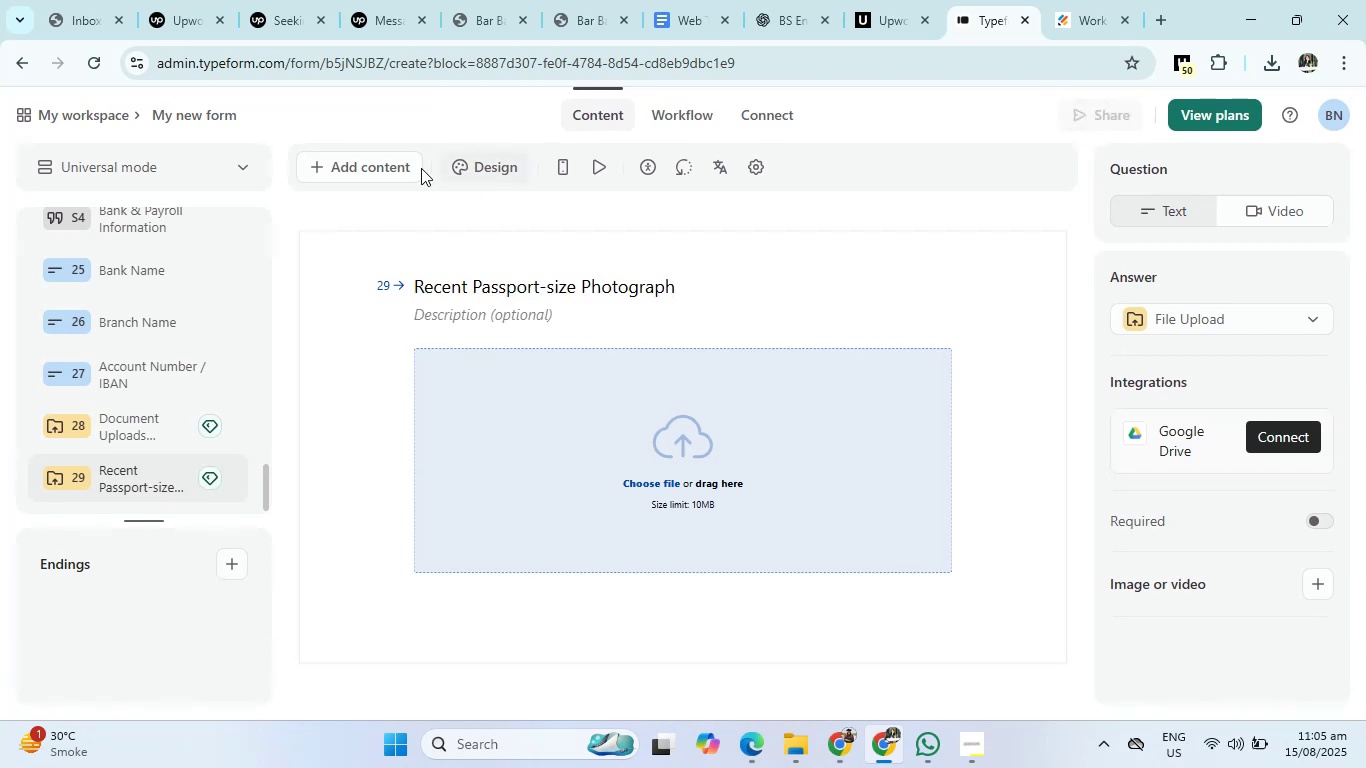 
left_click([394, 167])
 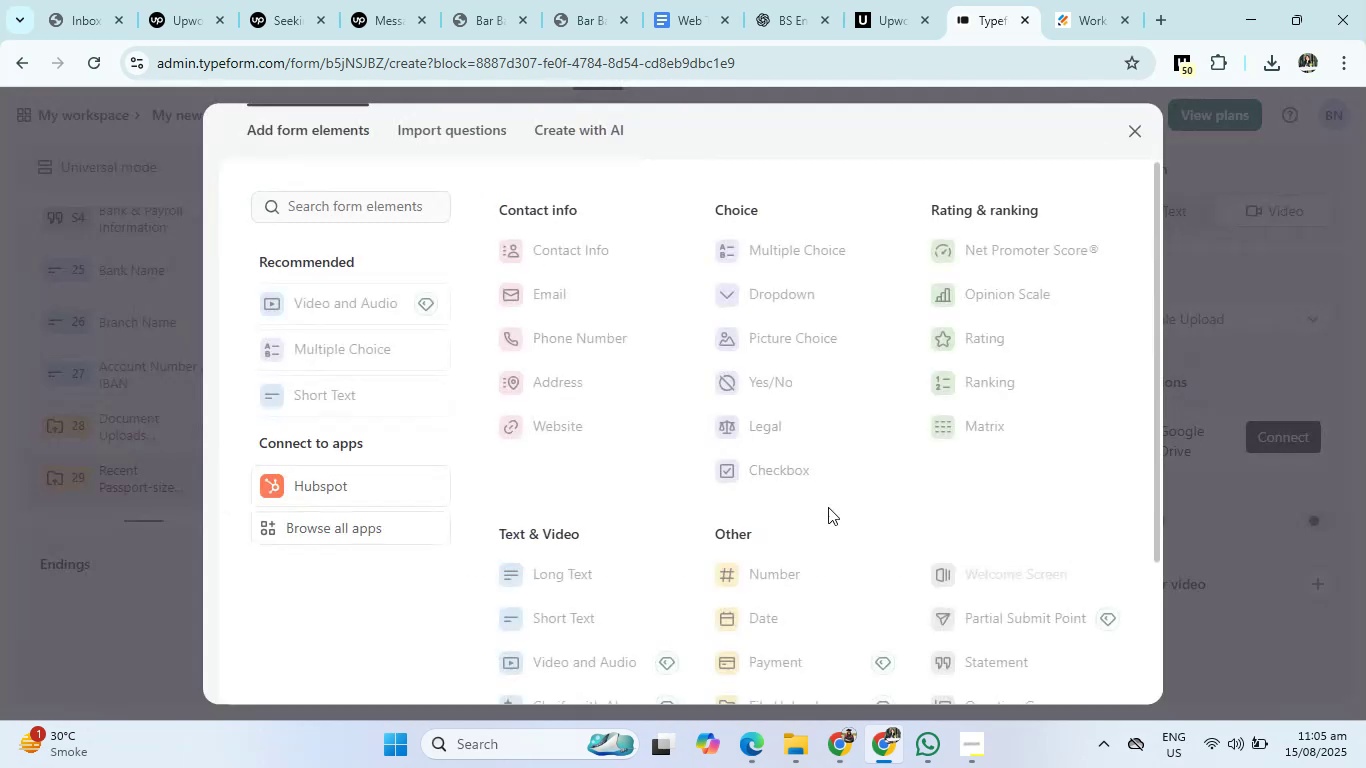 
scroll: coordinate [852, 580], scroll_direction: down, amount: 2.0
 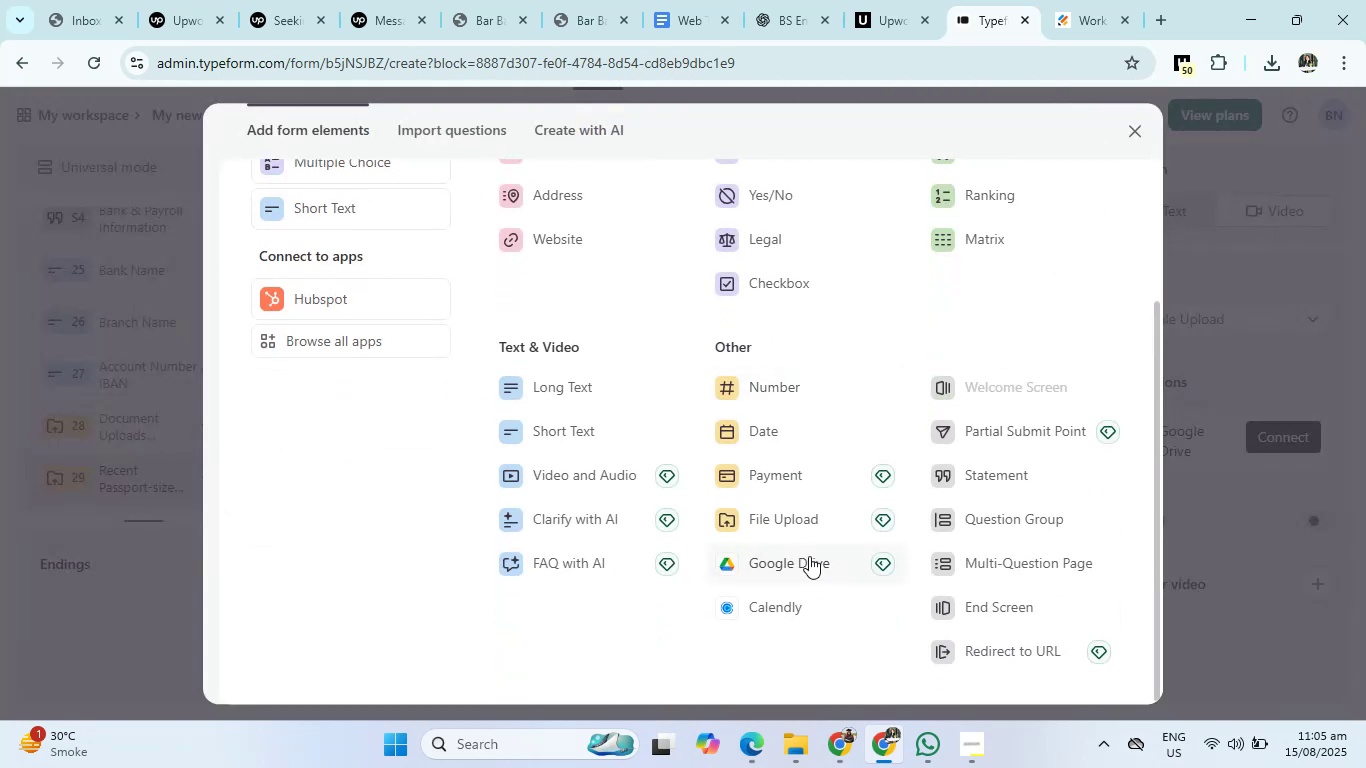 
left_click([796, 524])
 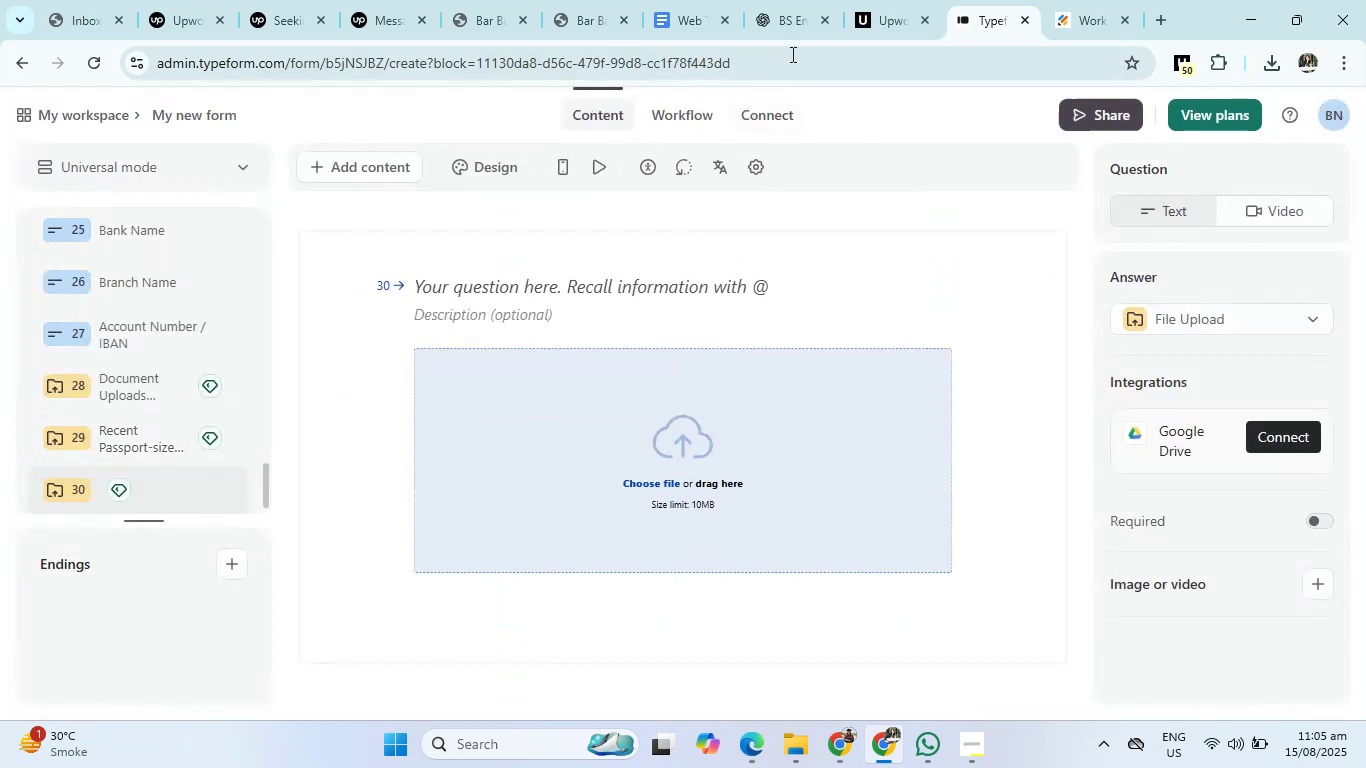 
left_click([793, 22])
 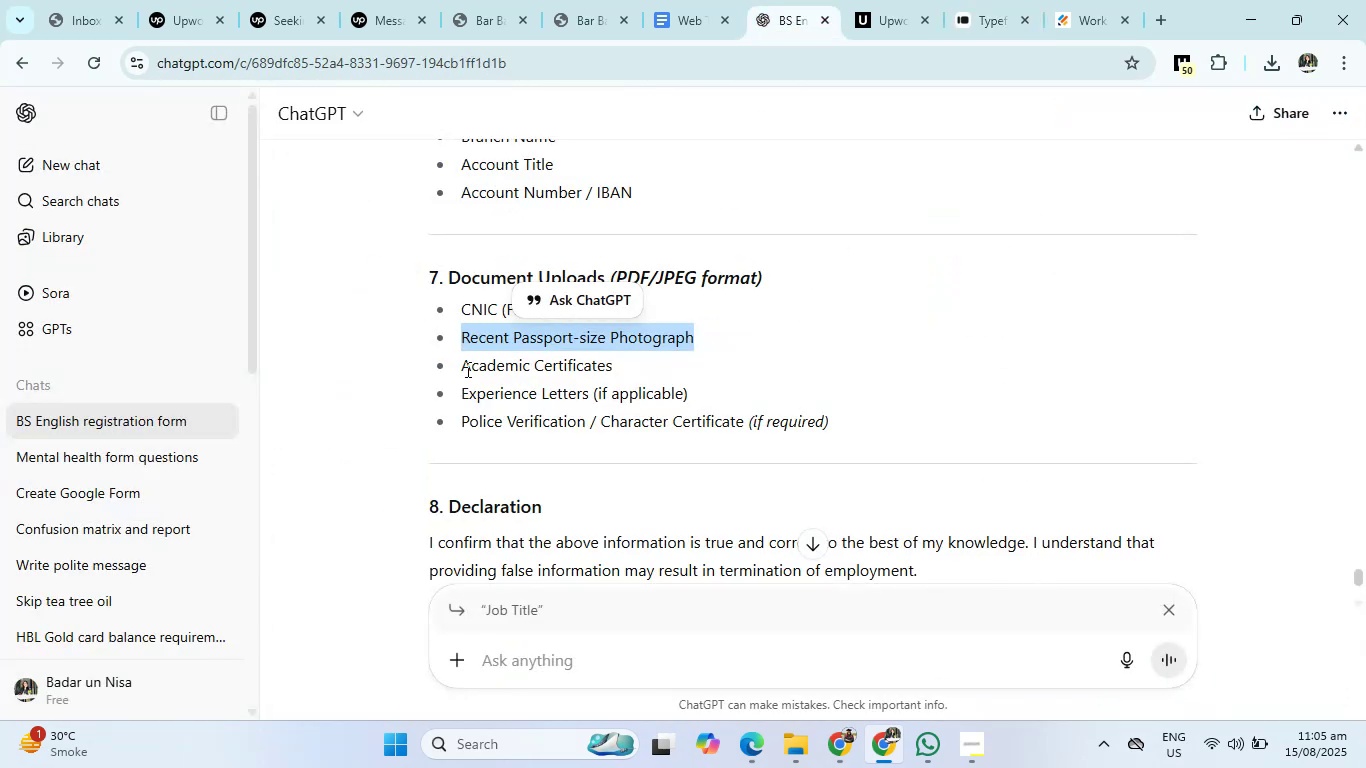 
left_click_drag(start_coordinate=[460, 371], to_coordinate=[628, 370])
 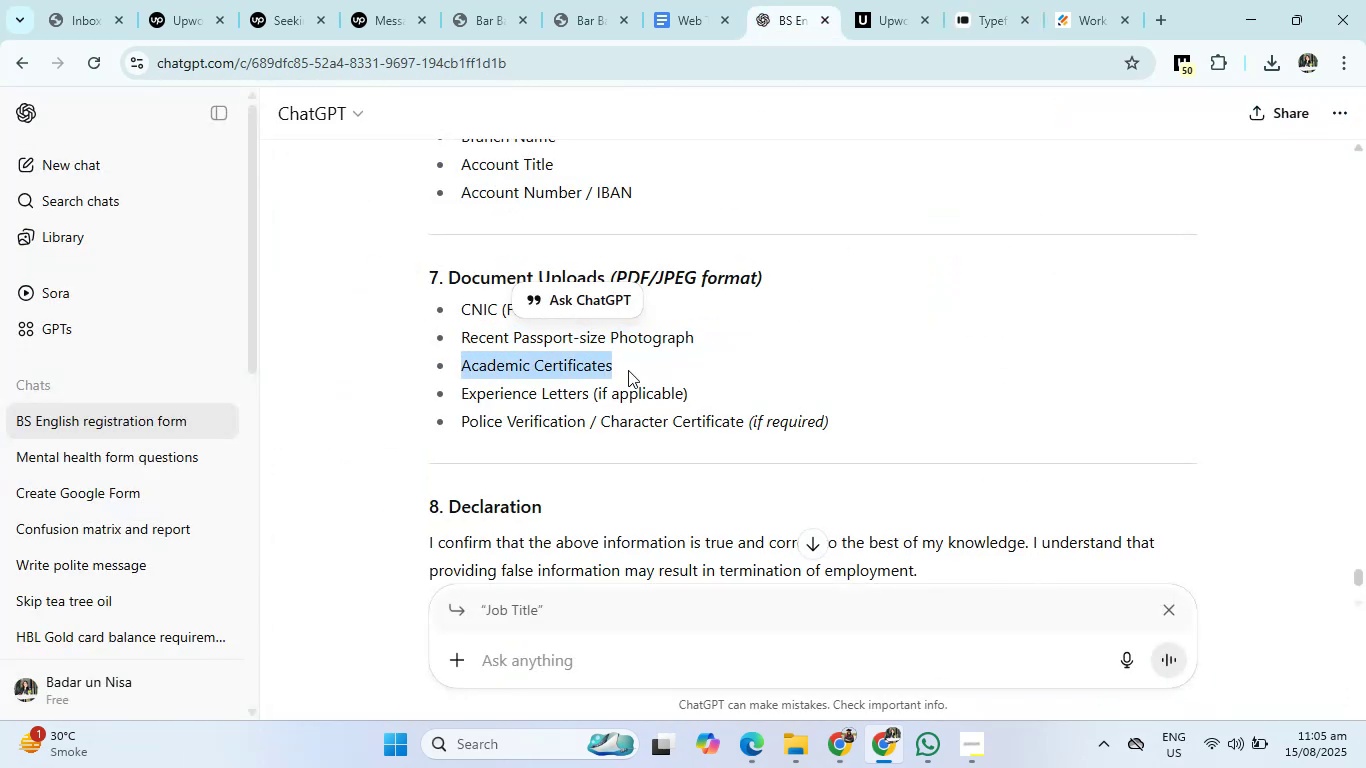 
key(Control+C)
 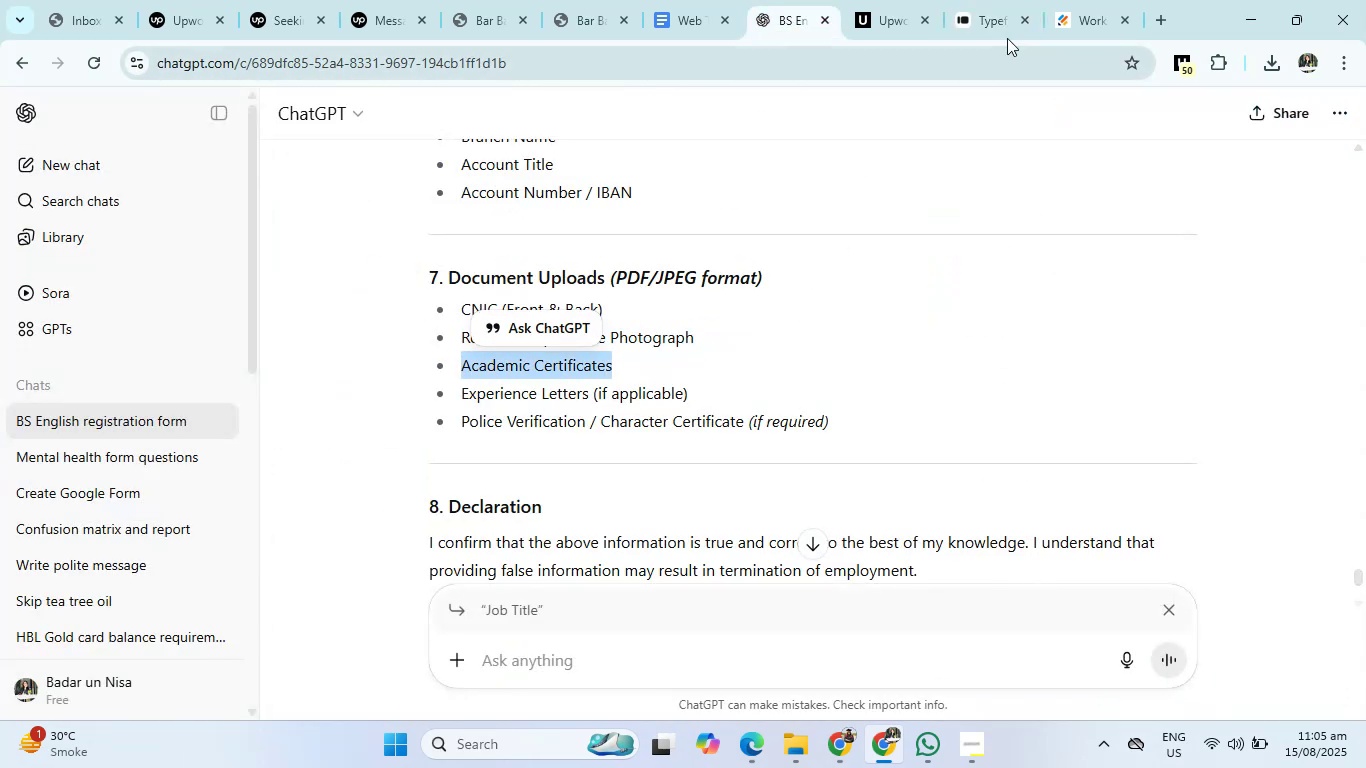 
left_click([989, 0])
 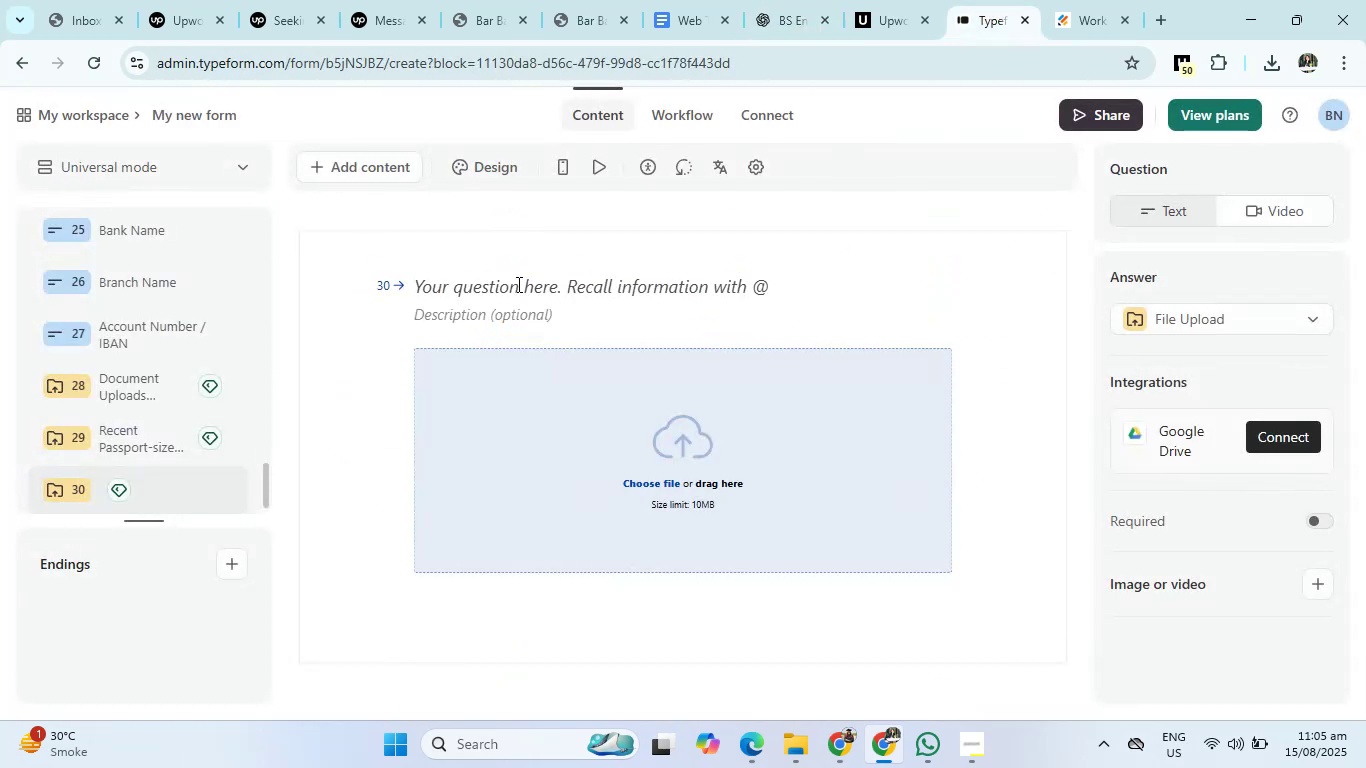 
left_click([514, 284])
 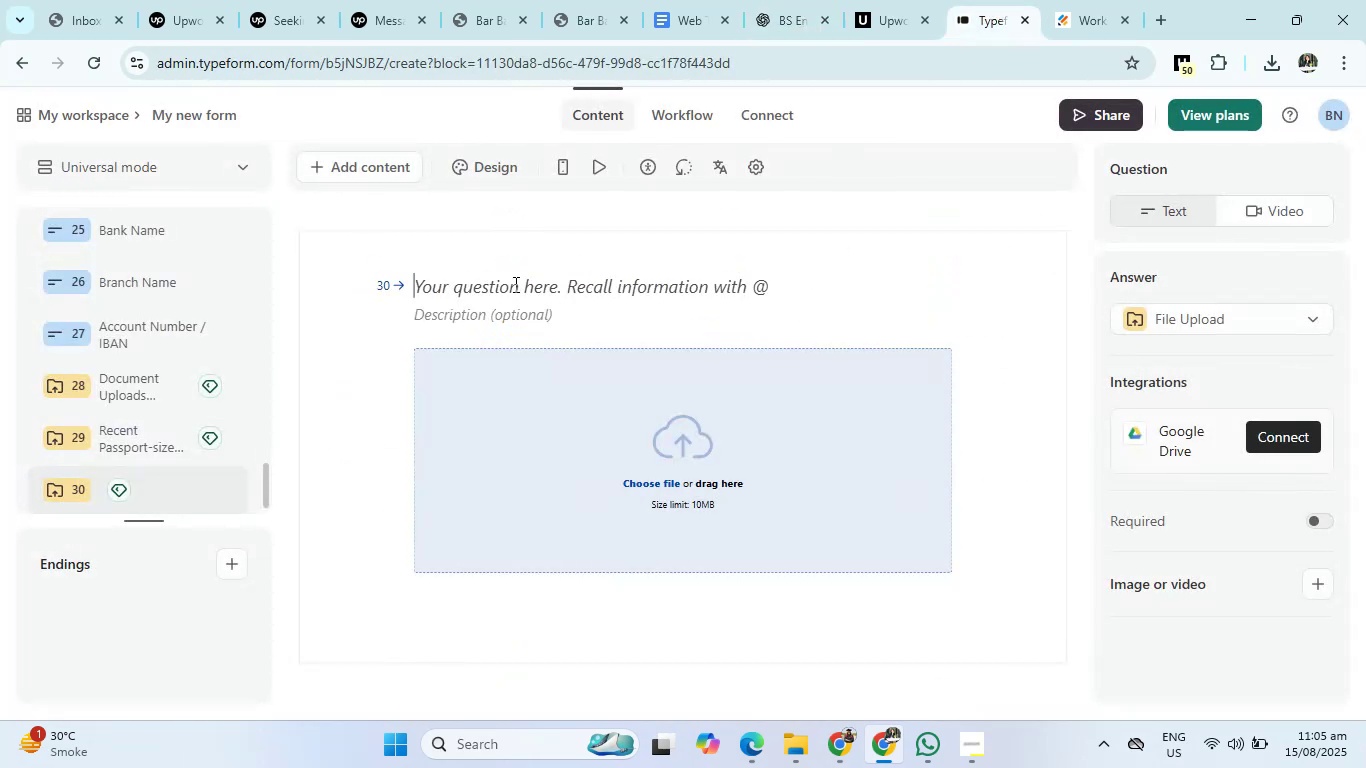 
key(Control+V)
 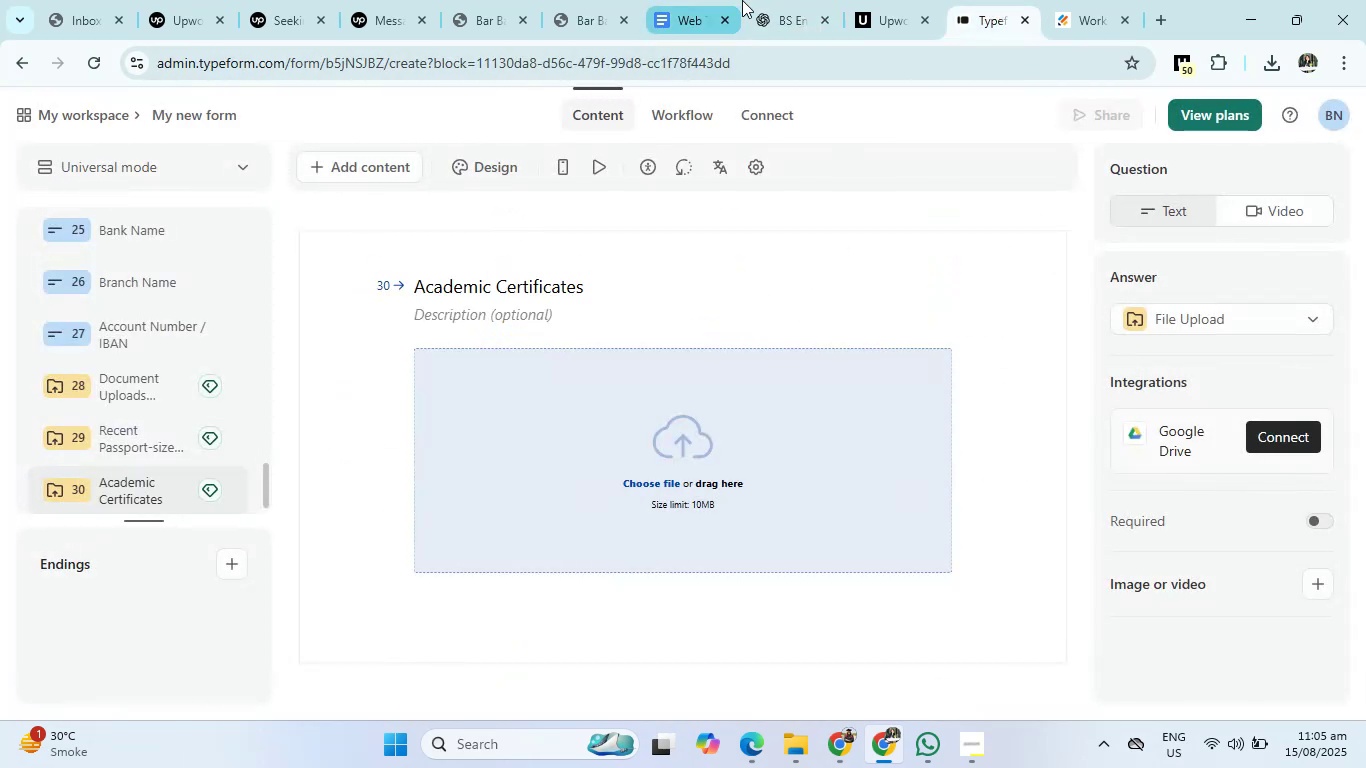 
left_click([815, 0])
 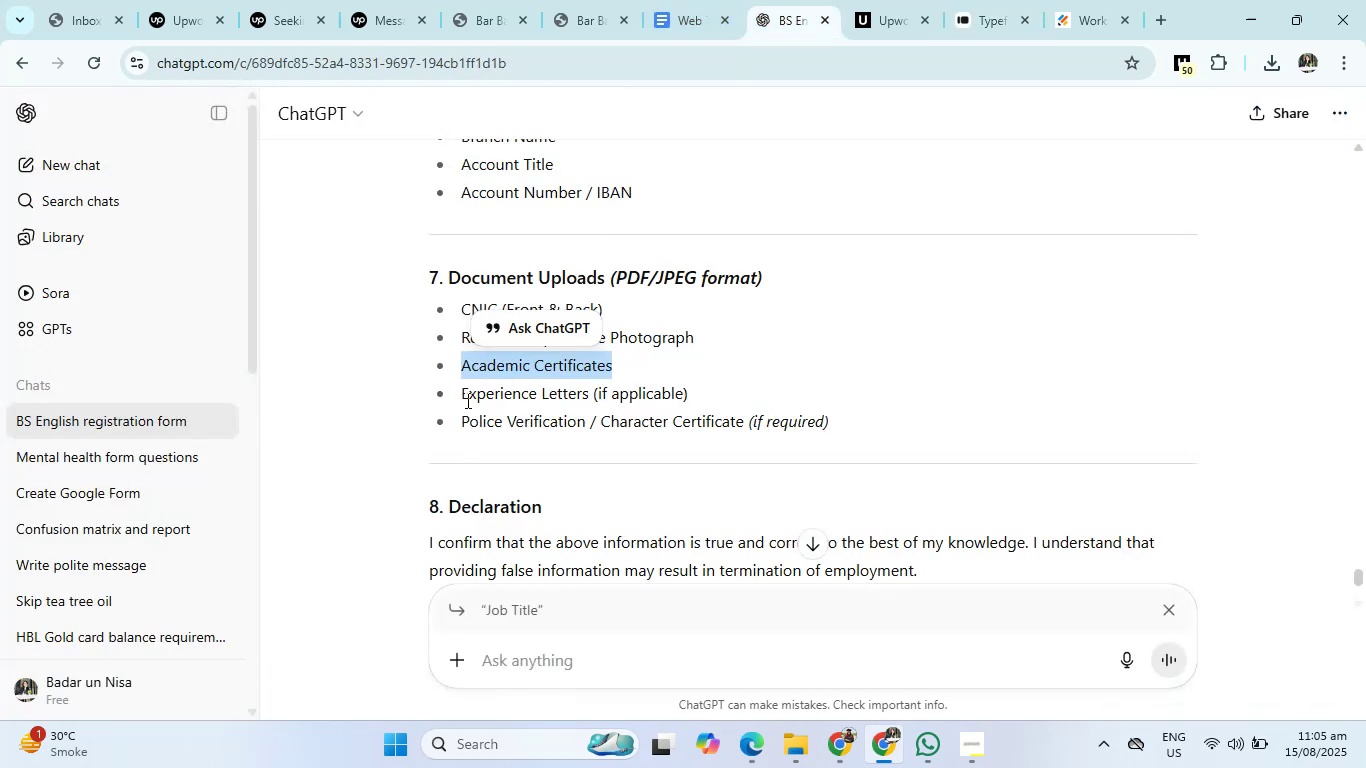 
left_click_drag(start_coordinate=[459, 389], to_coordinate=[702, 396])
 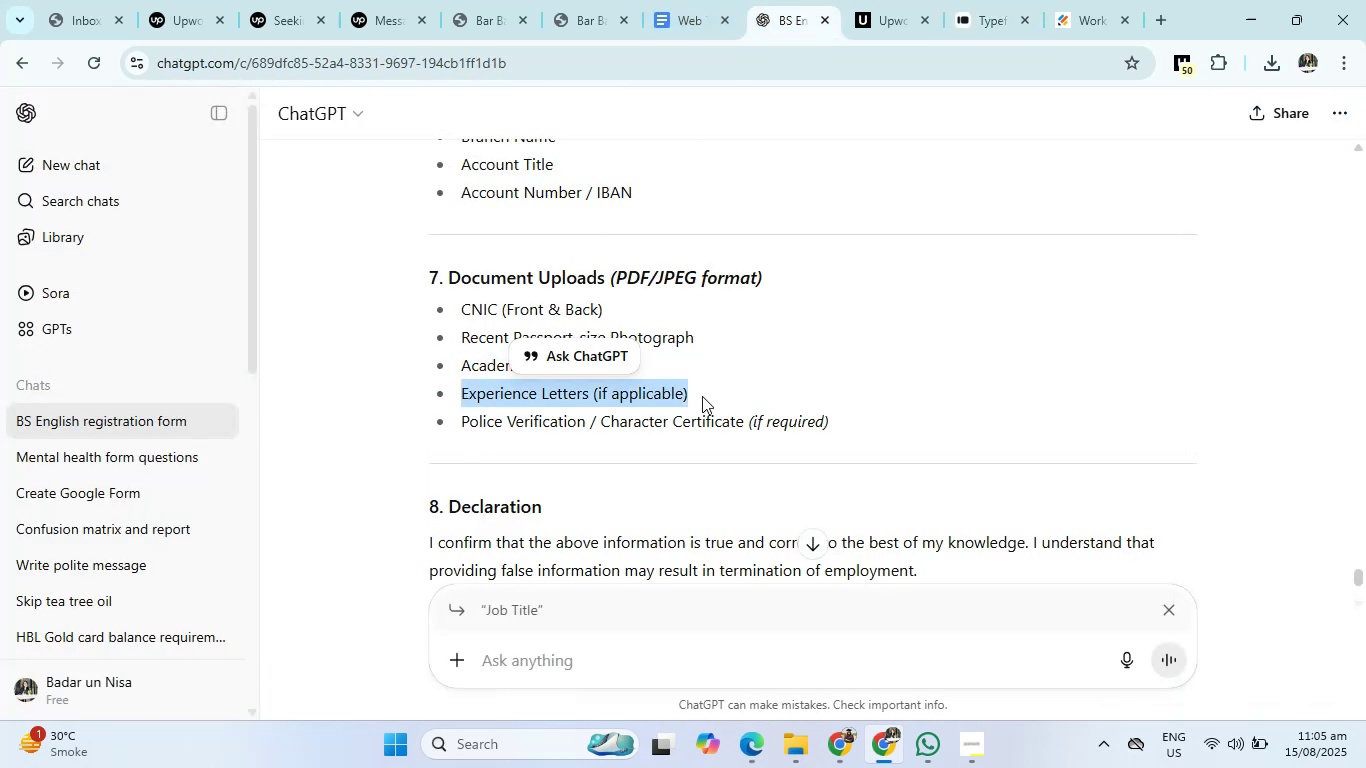 
key(Control+C)
 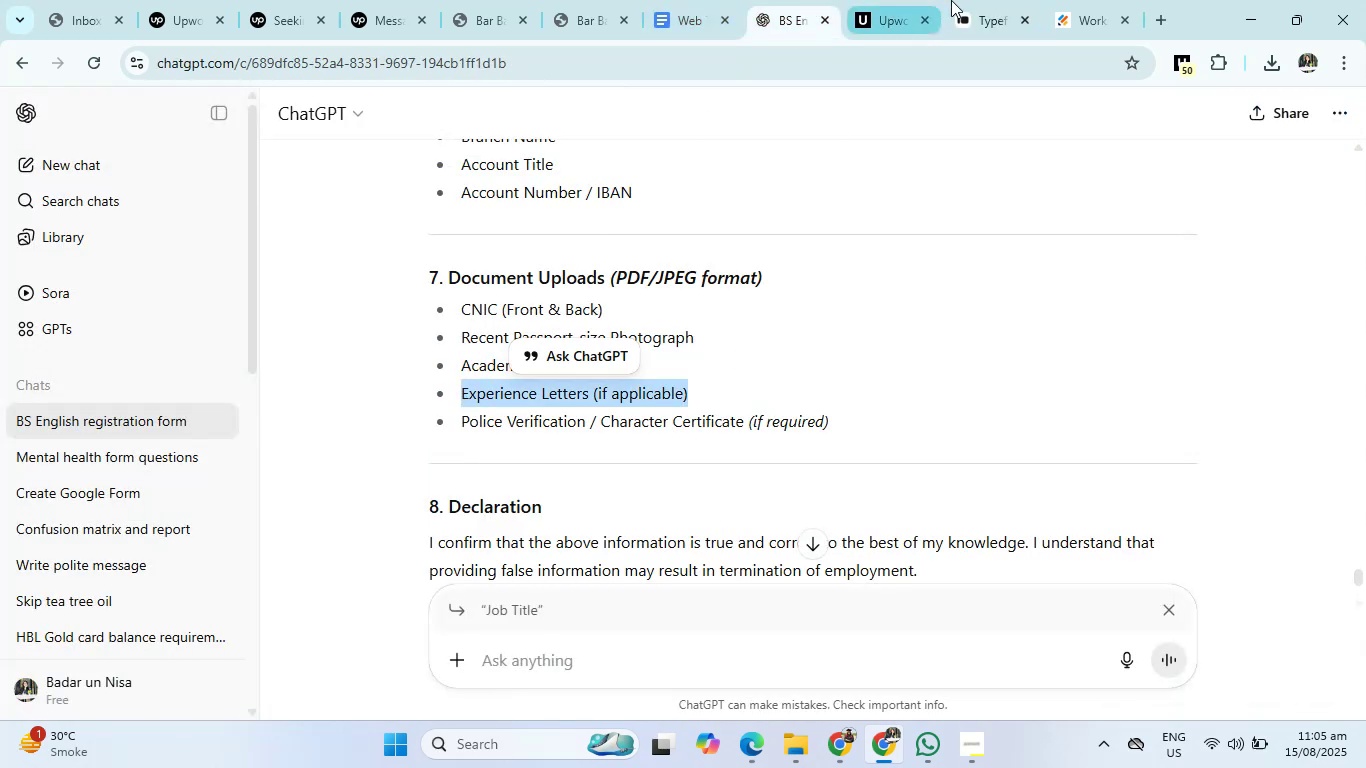 
left_click([986, 0])
 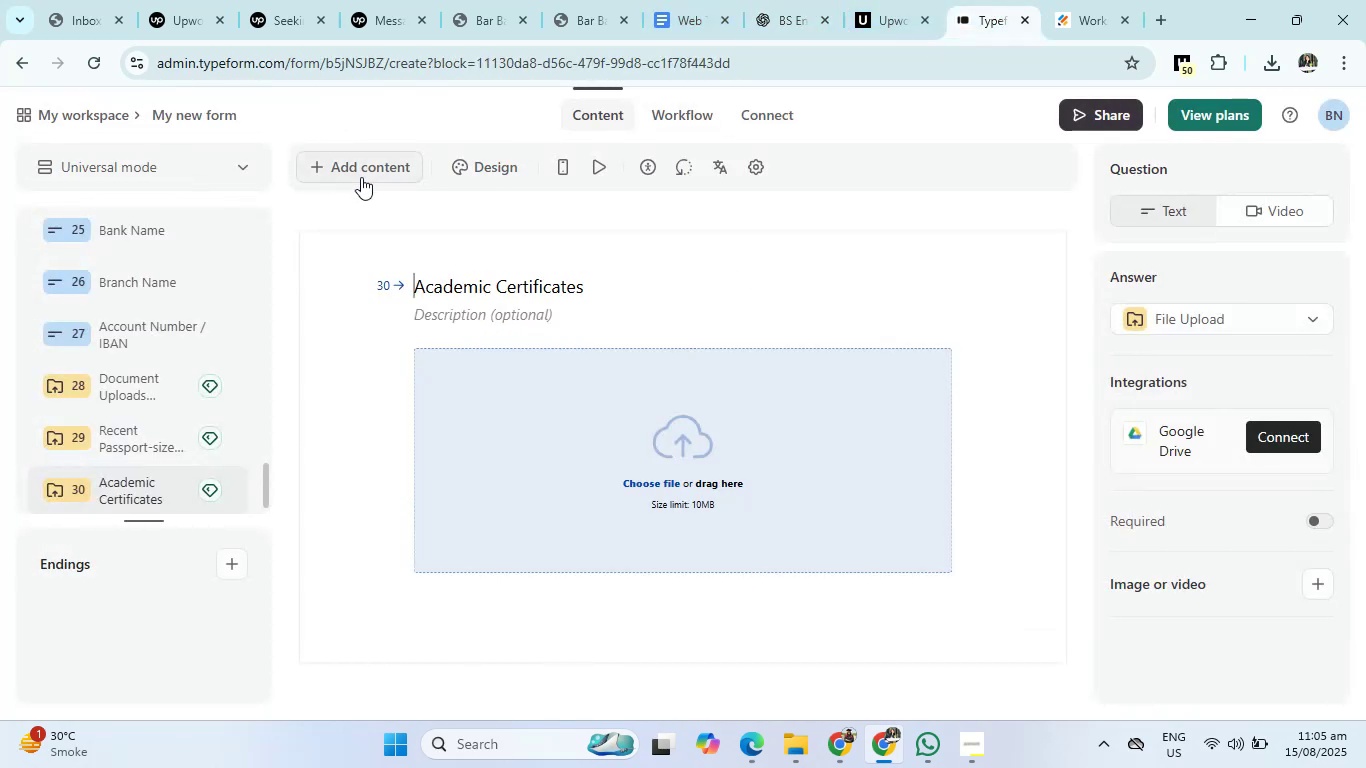 
left_click([362, 162])
 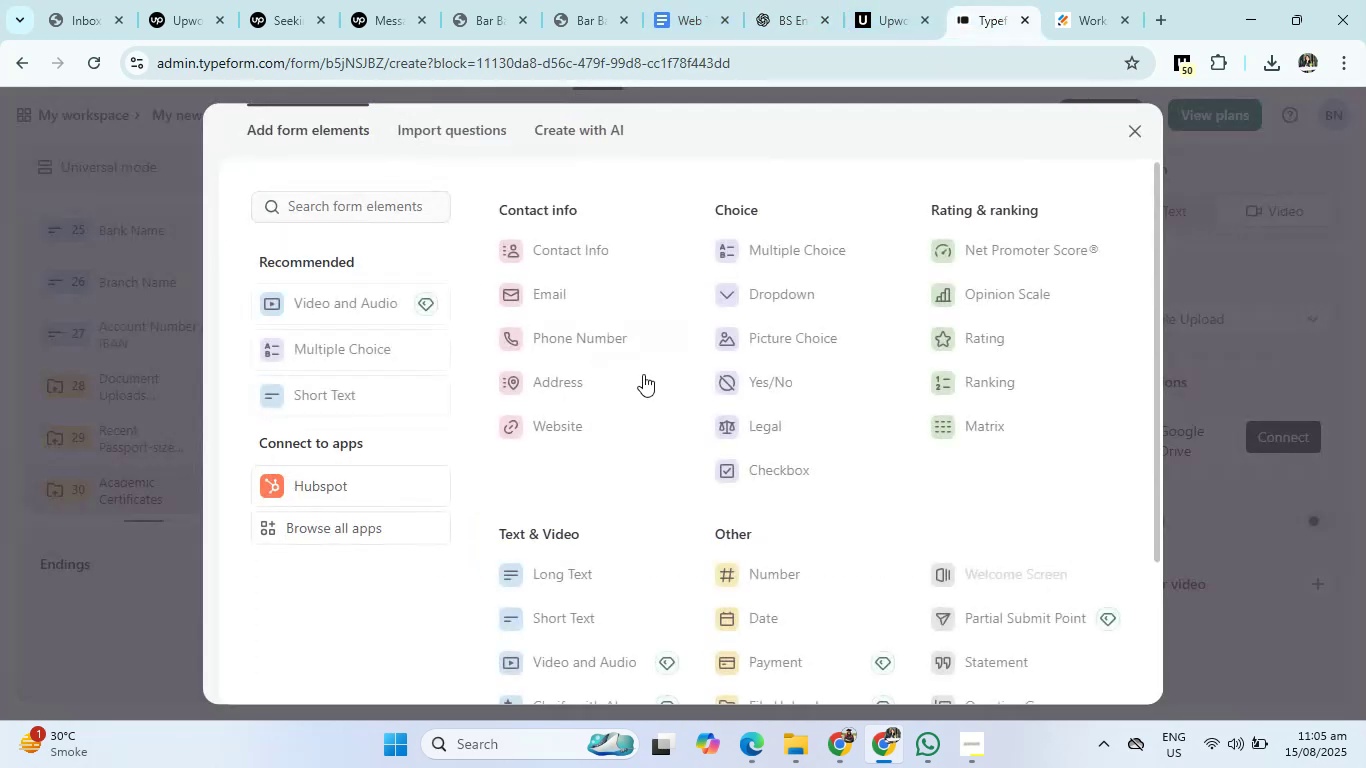 
scroll: coordinate [726, 510], scroll_direction: down, amount: 2.0
 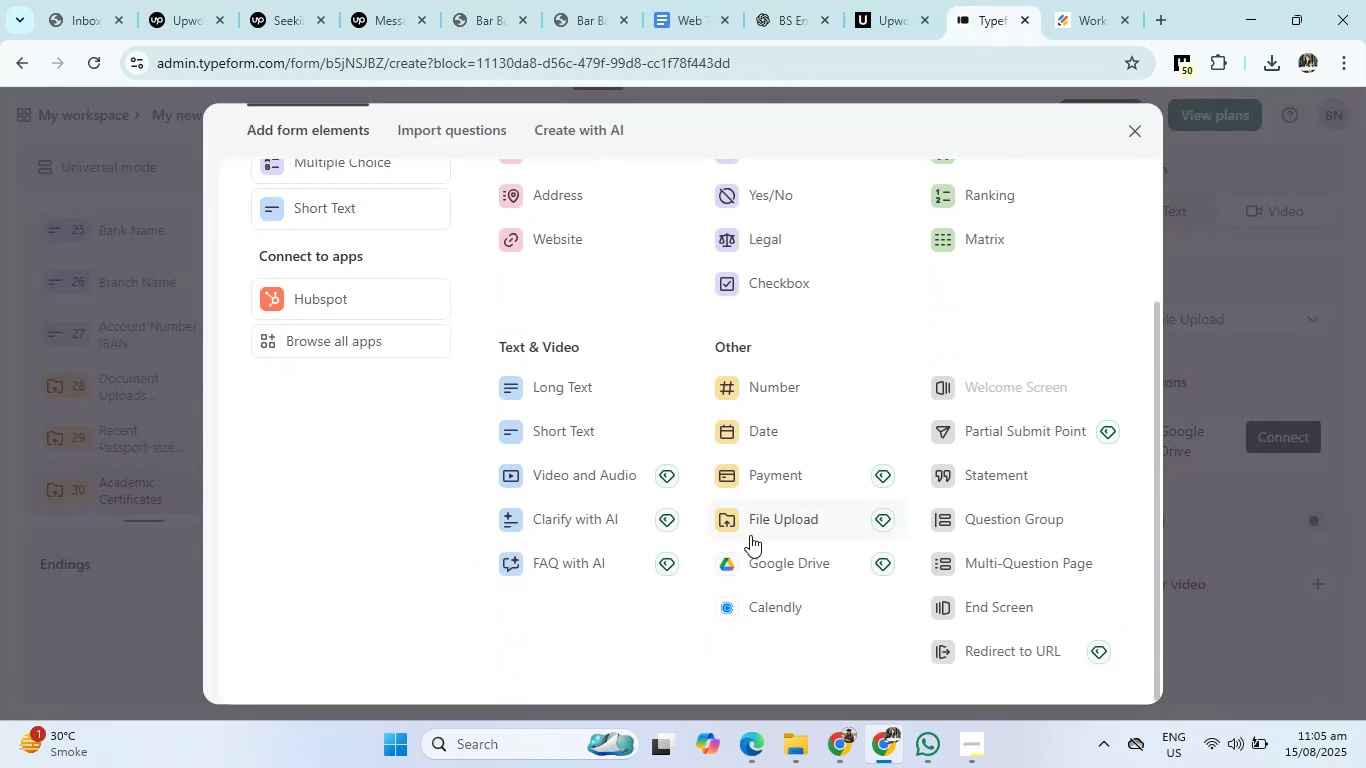 
left_click([766, 518])
 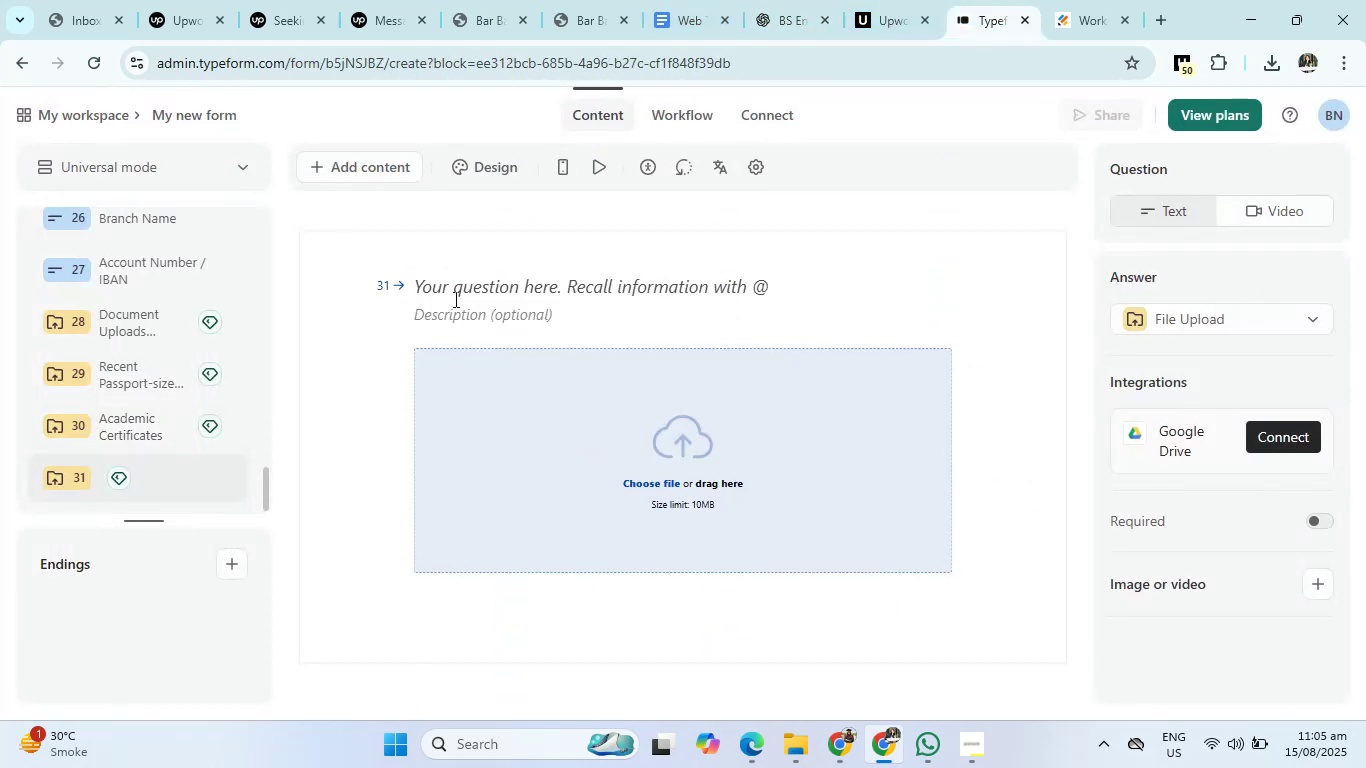 
left_click([458, 293])
 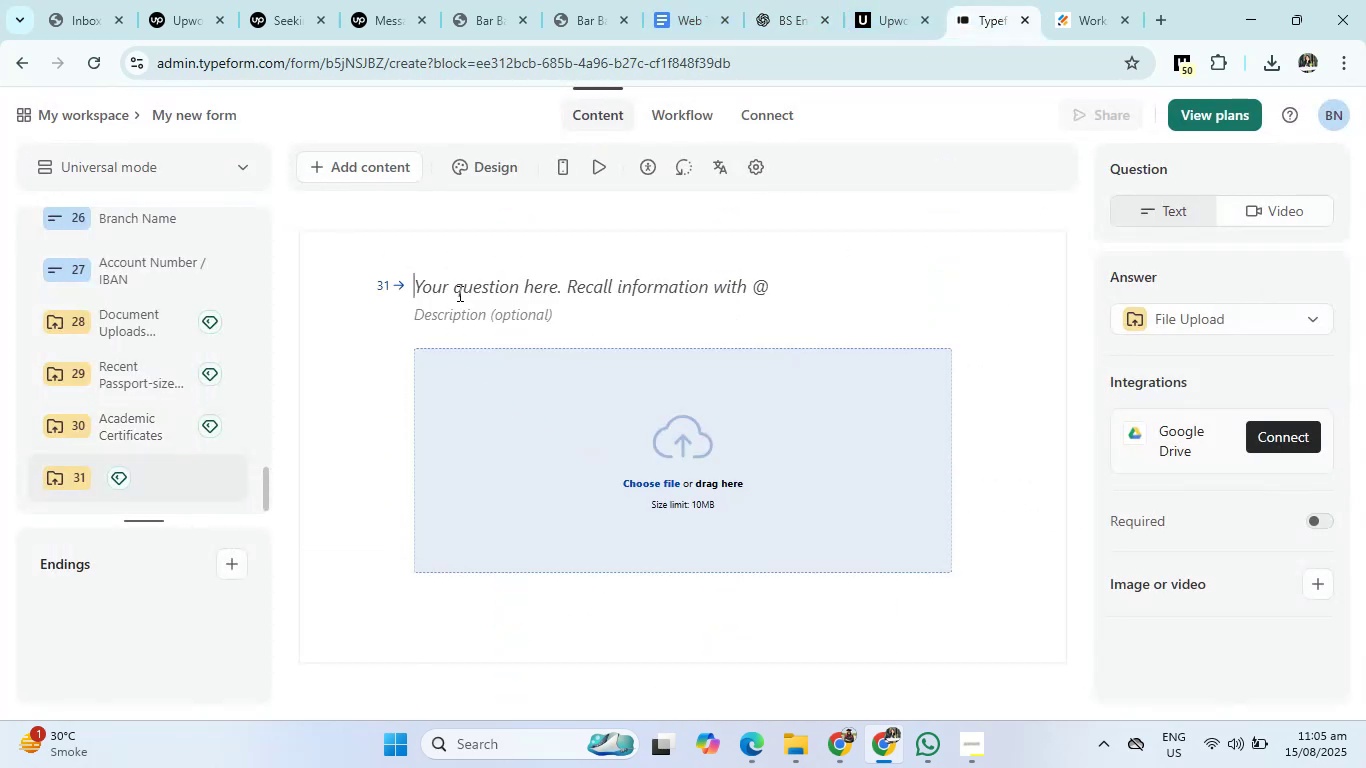 
key(Control+V)
 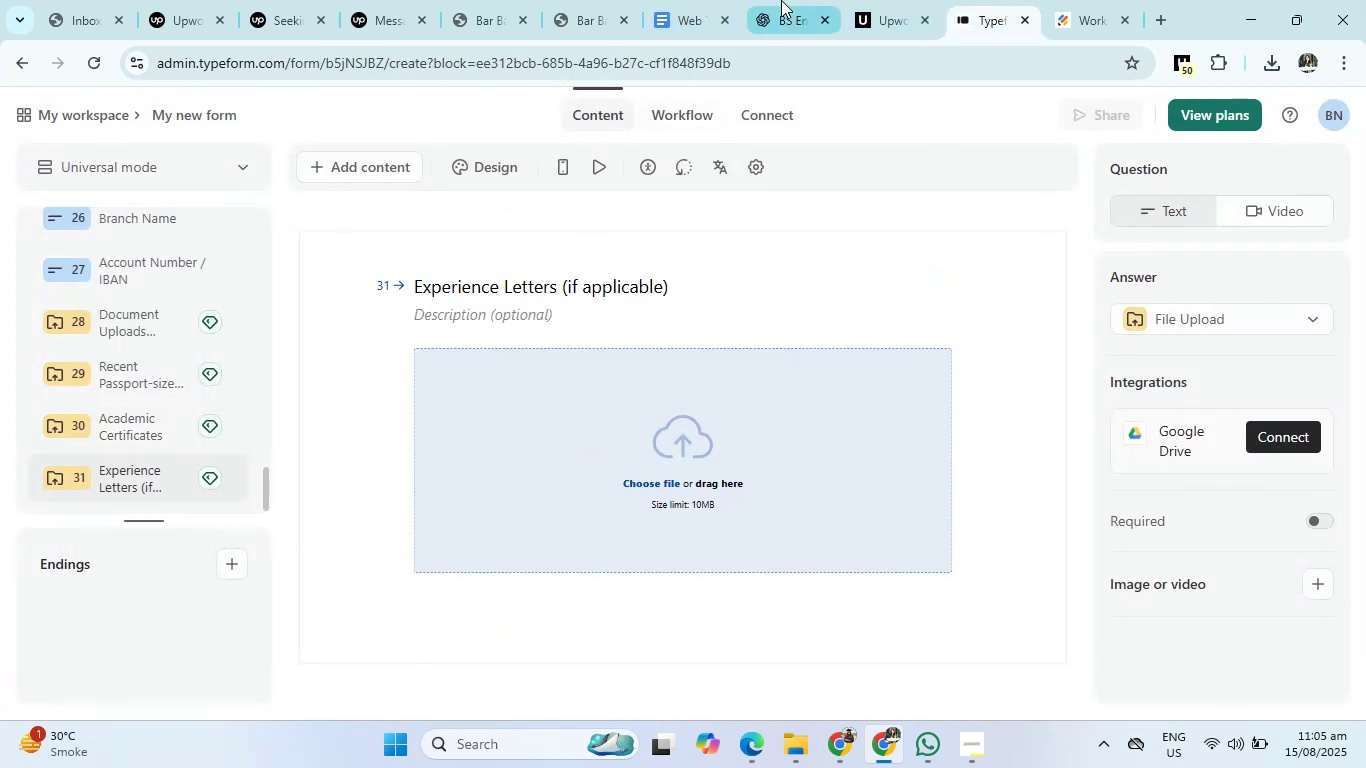 
left_click([781, 0])
 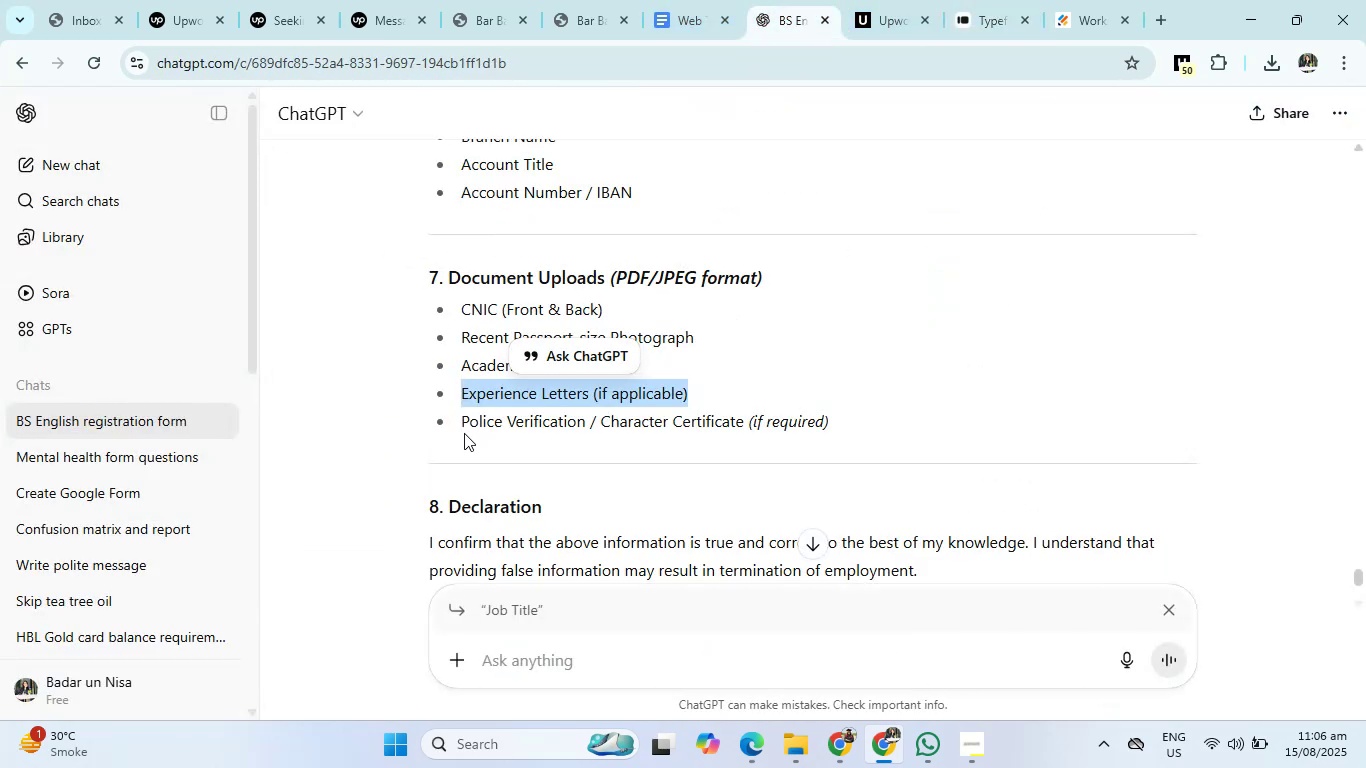 
left_click_drag(start_coordinate=[461, 421], to_coordinate=[870, 428])
 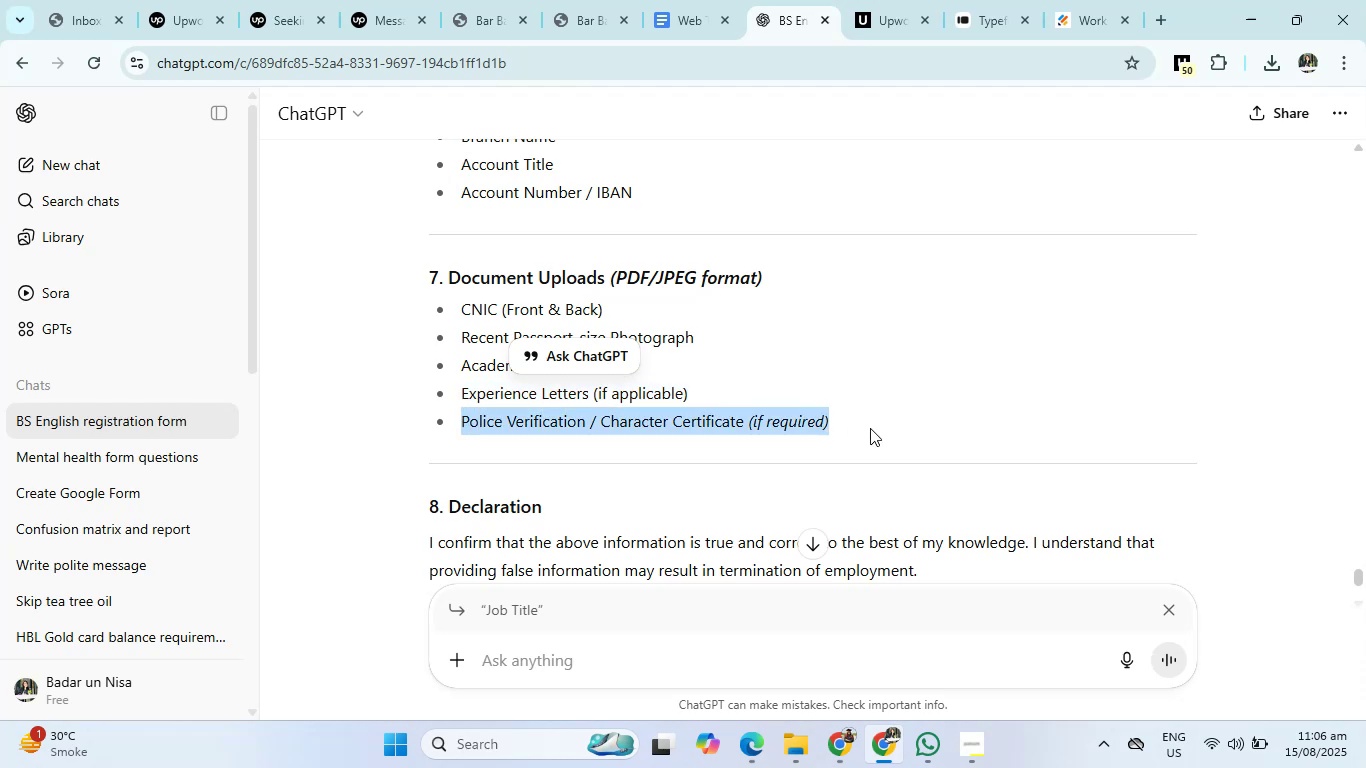 
key(Control+C)
 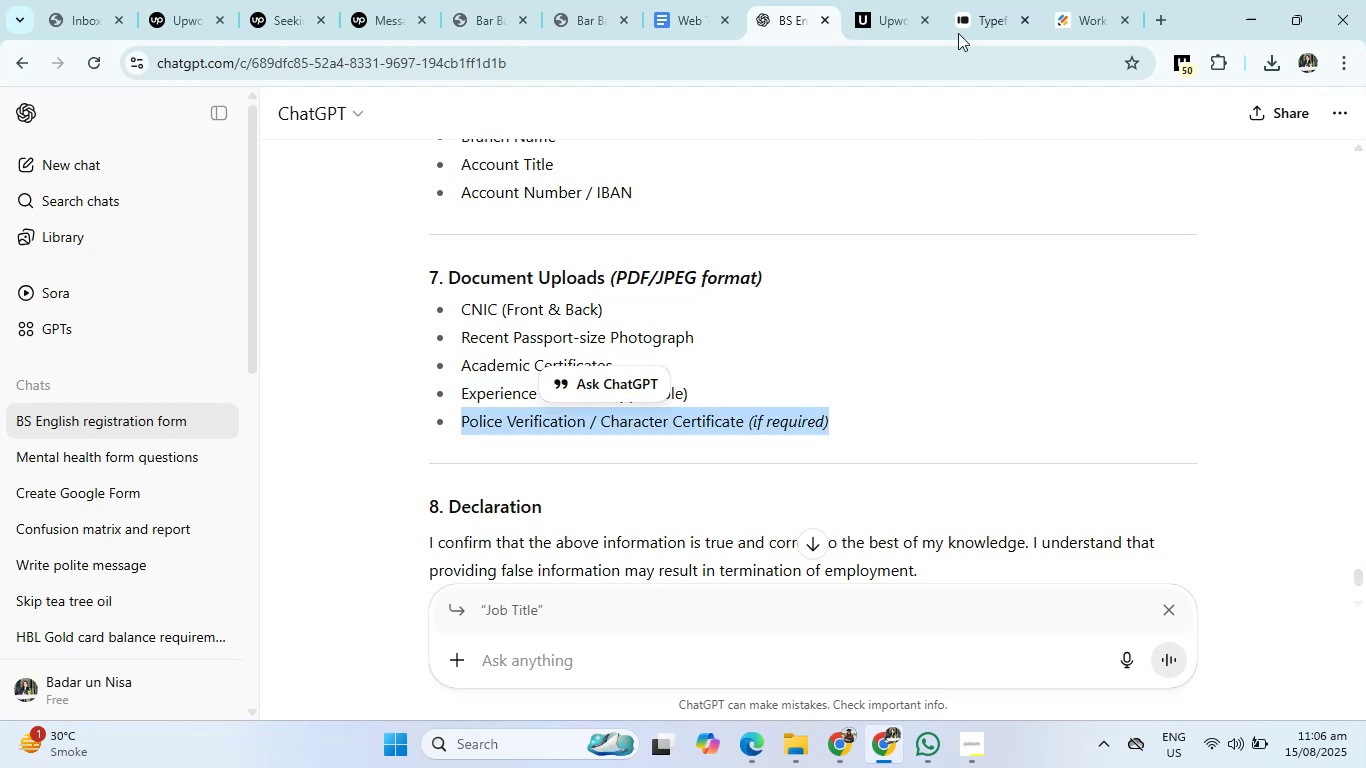 
left_click([966, 0])
 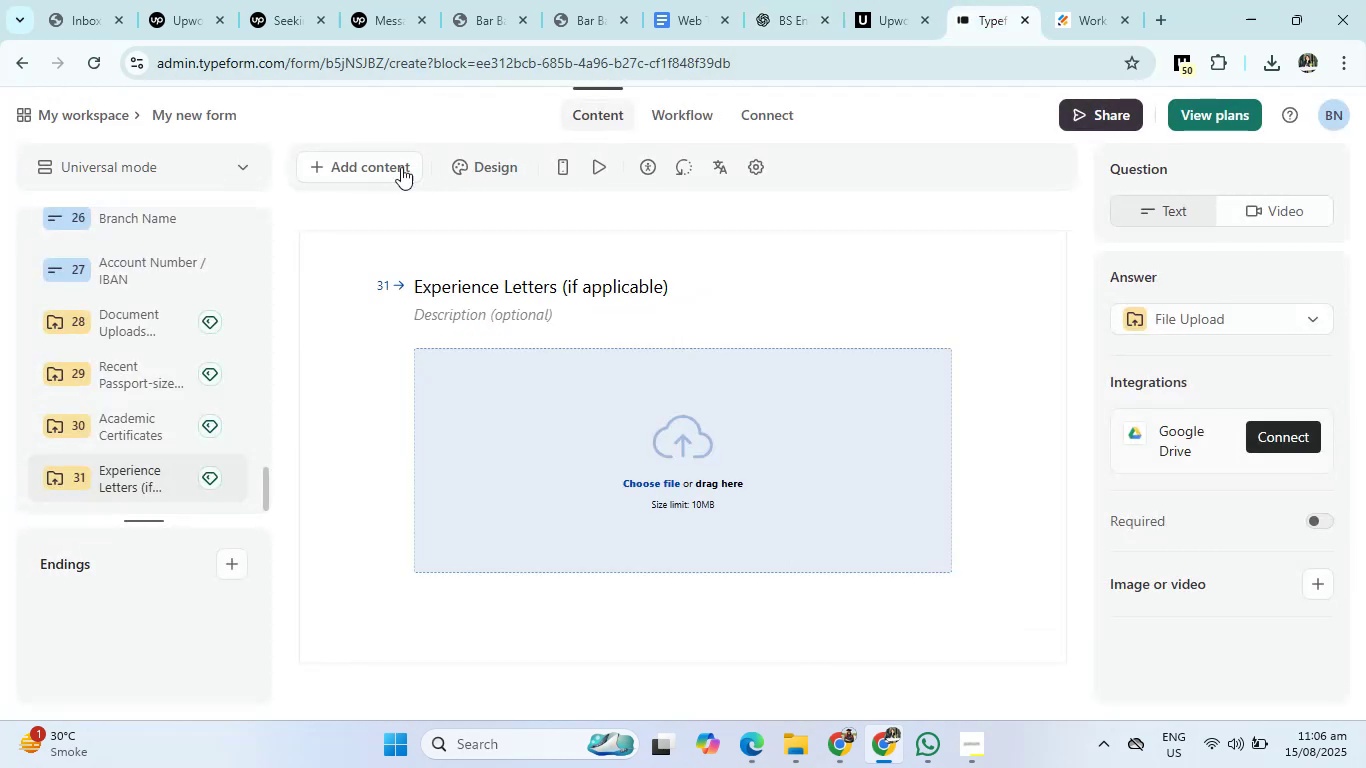 
left_click([364, 167])
 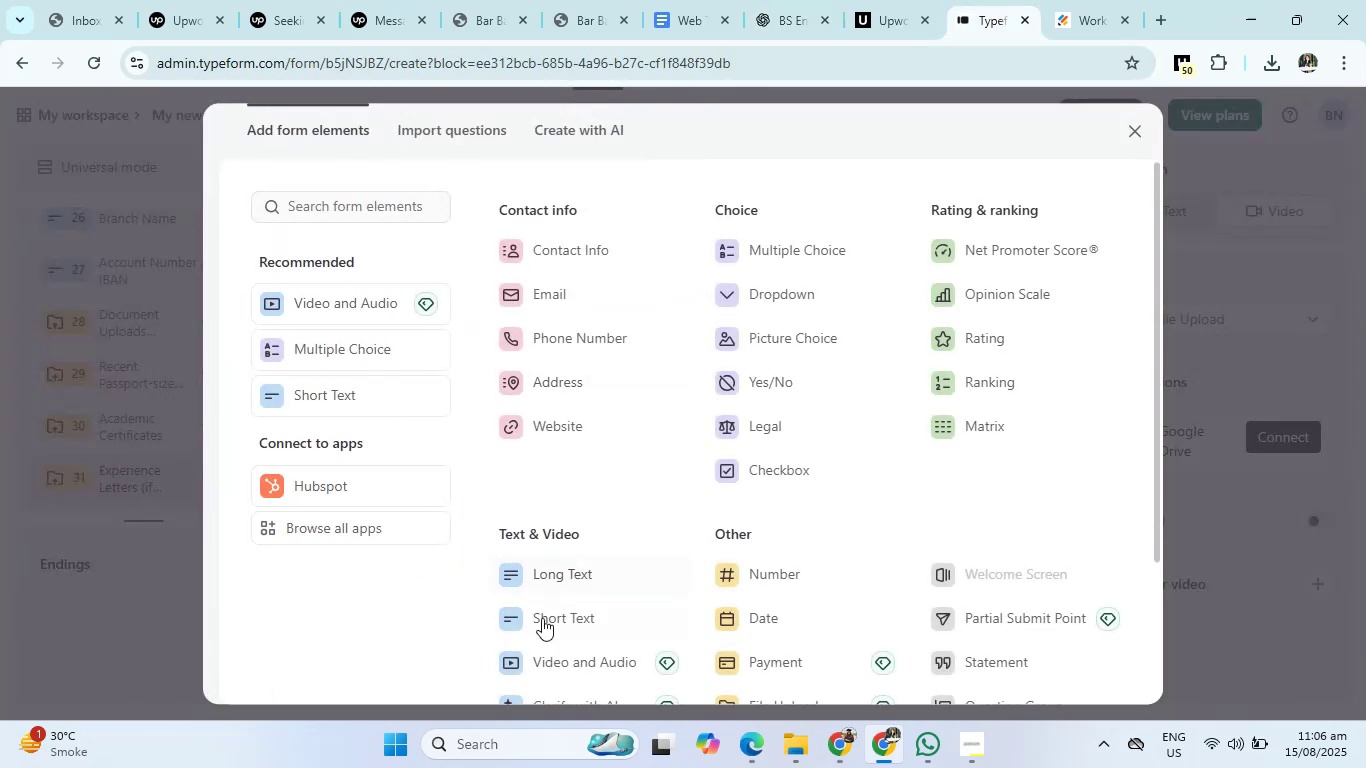 
scroll: coordinate [759, 635], scroll_direction: down, amount: 1.0
 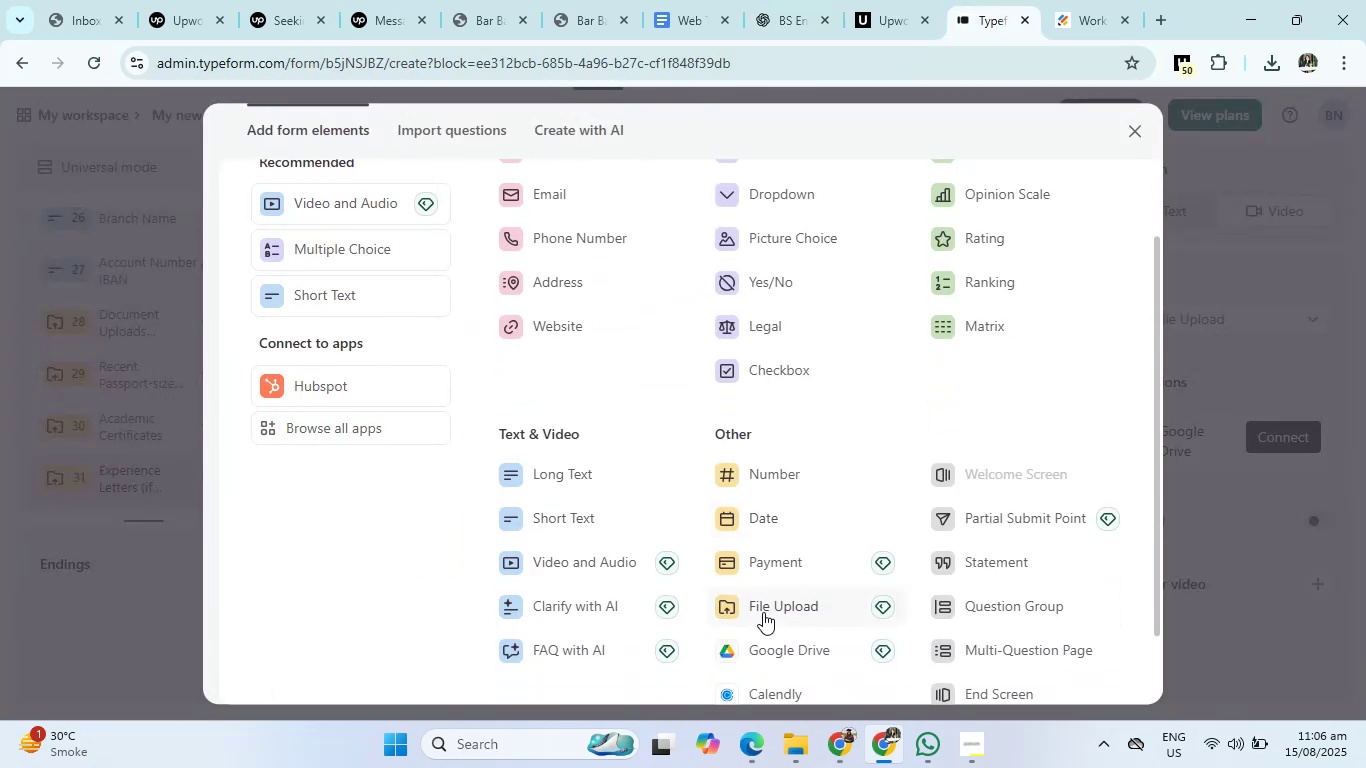 
left_click([763, 612])
 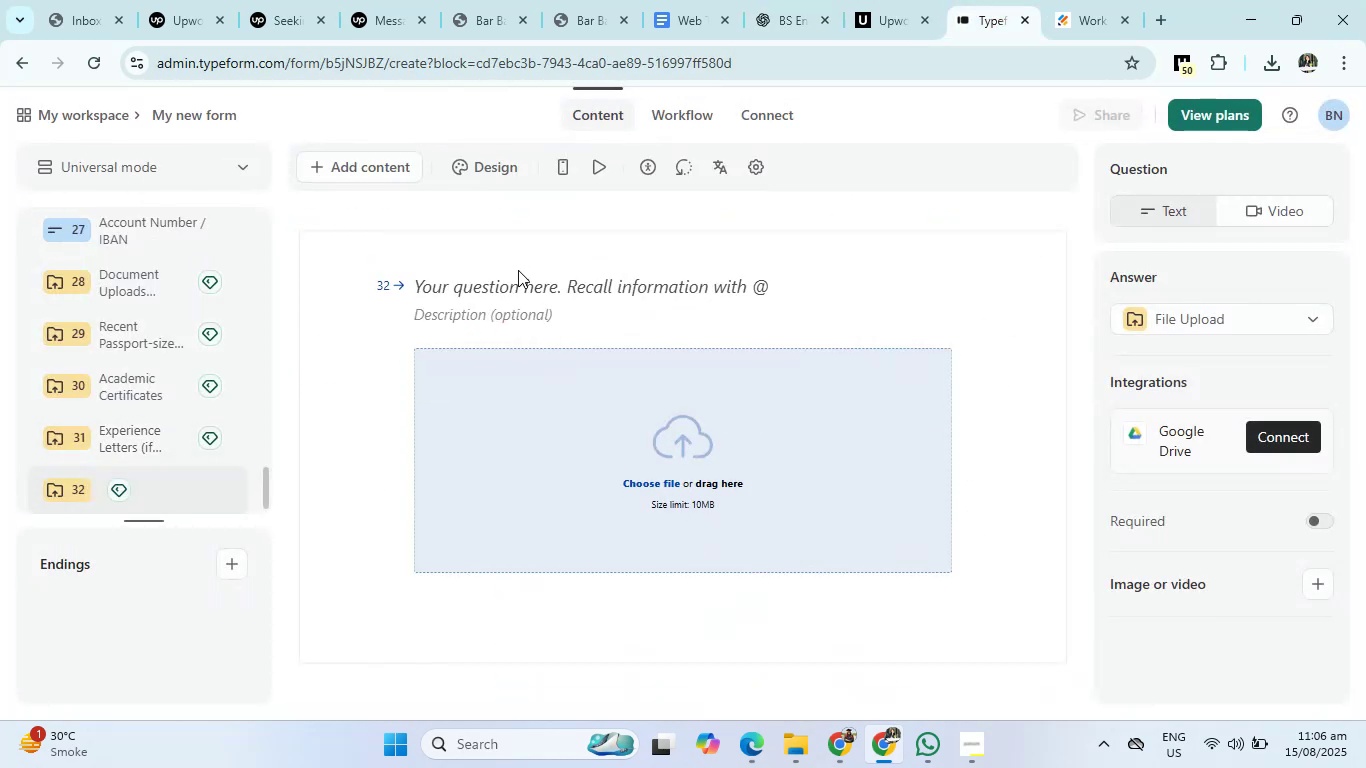 
left_click([515, 280])
 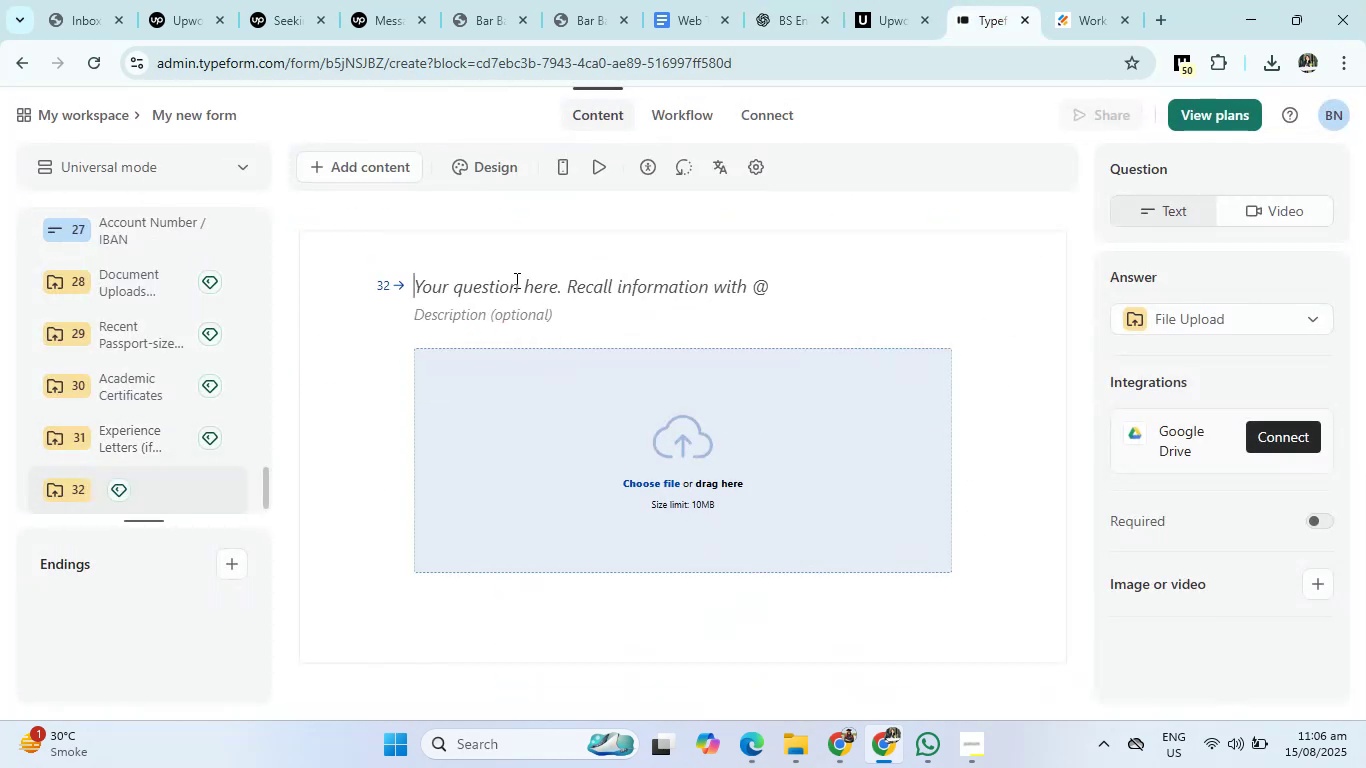 
key(Control+V)
 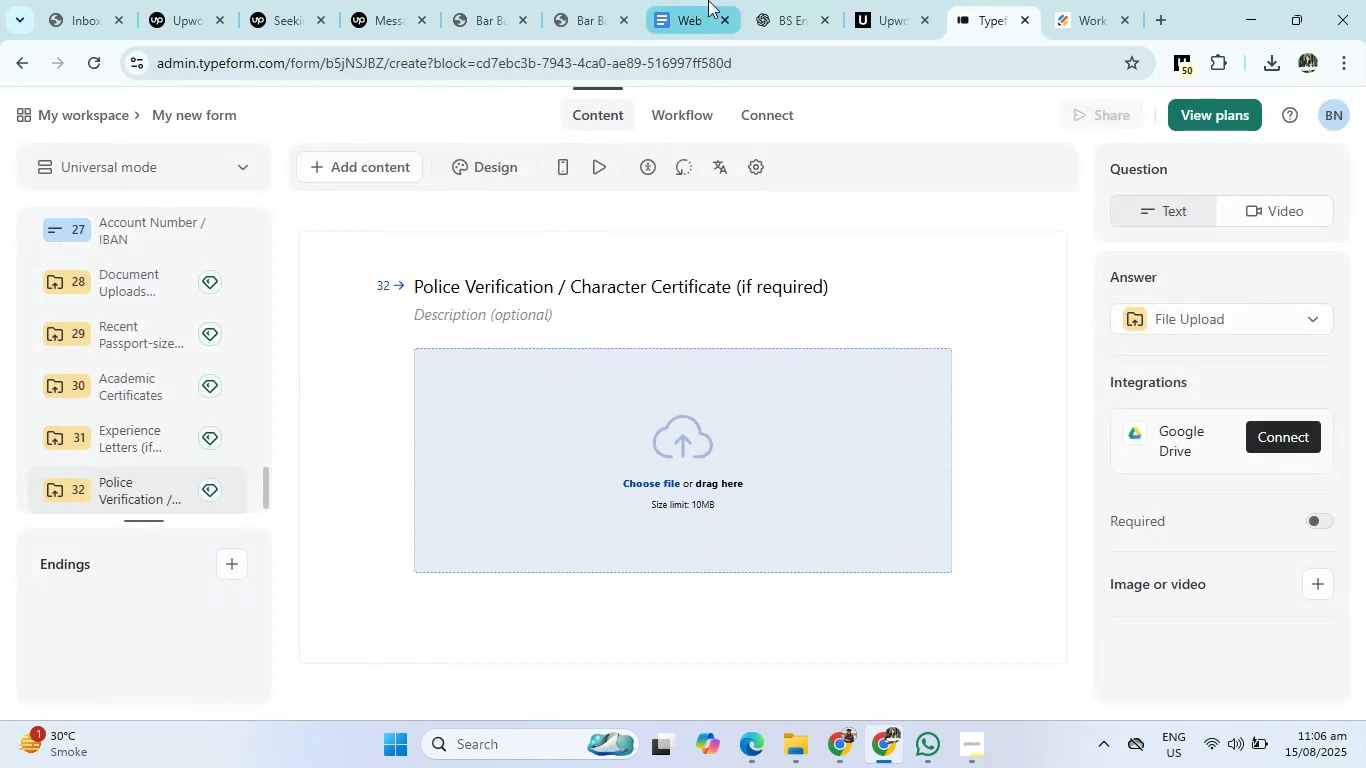 
left_click([757, 0])
 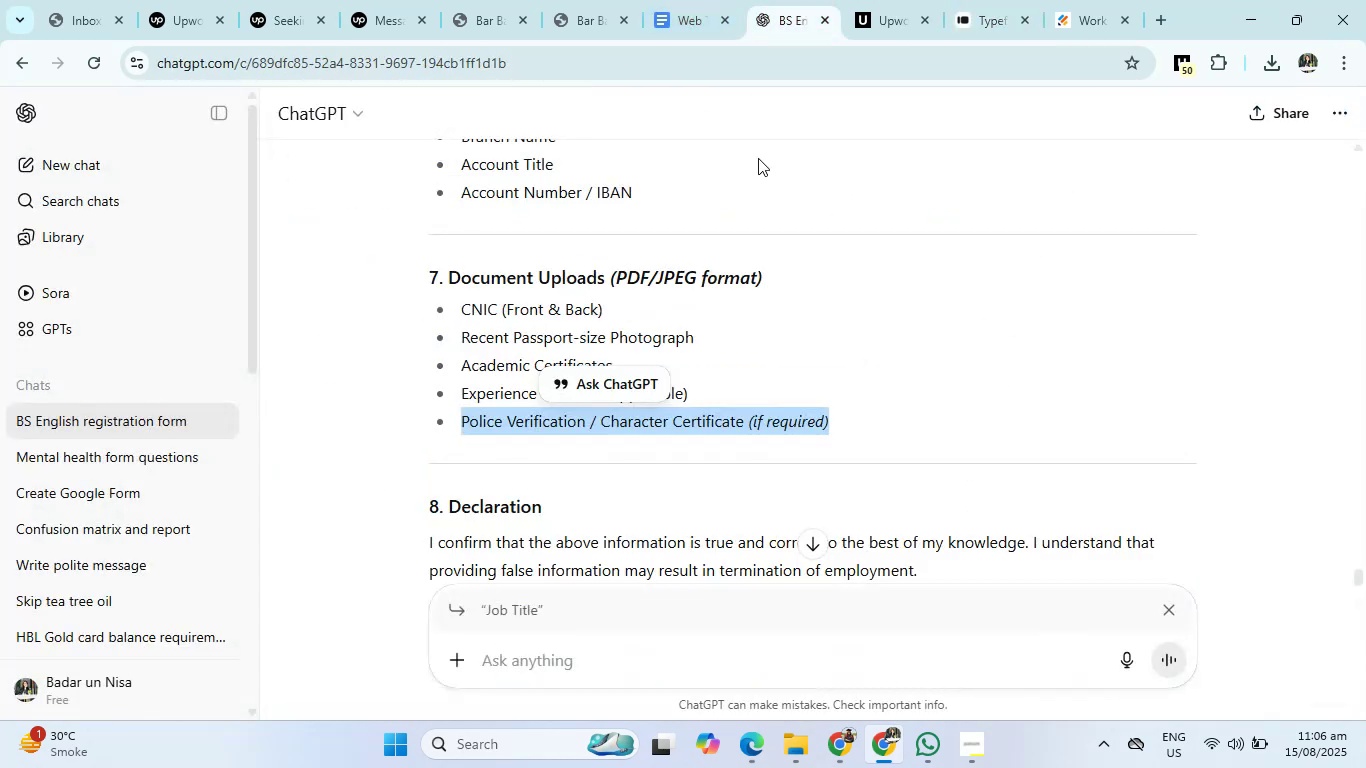 
scroll: coordinate [744, 360], scroll_direction: down, amount: 3.0
 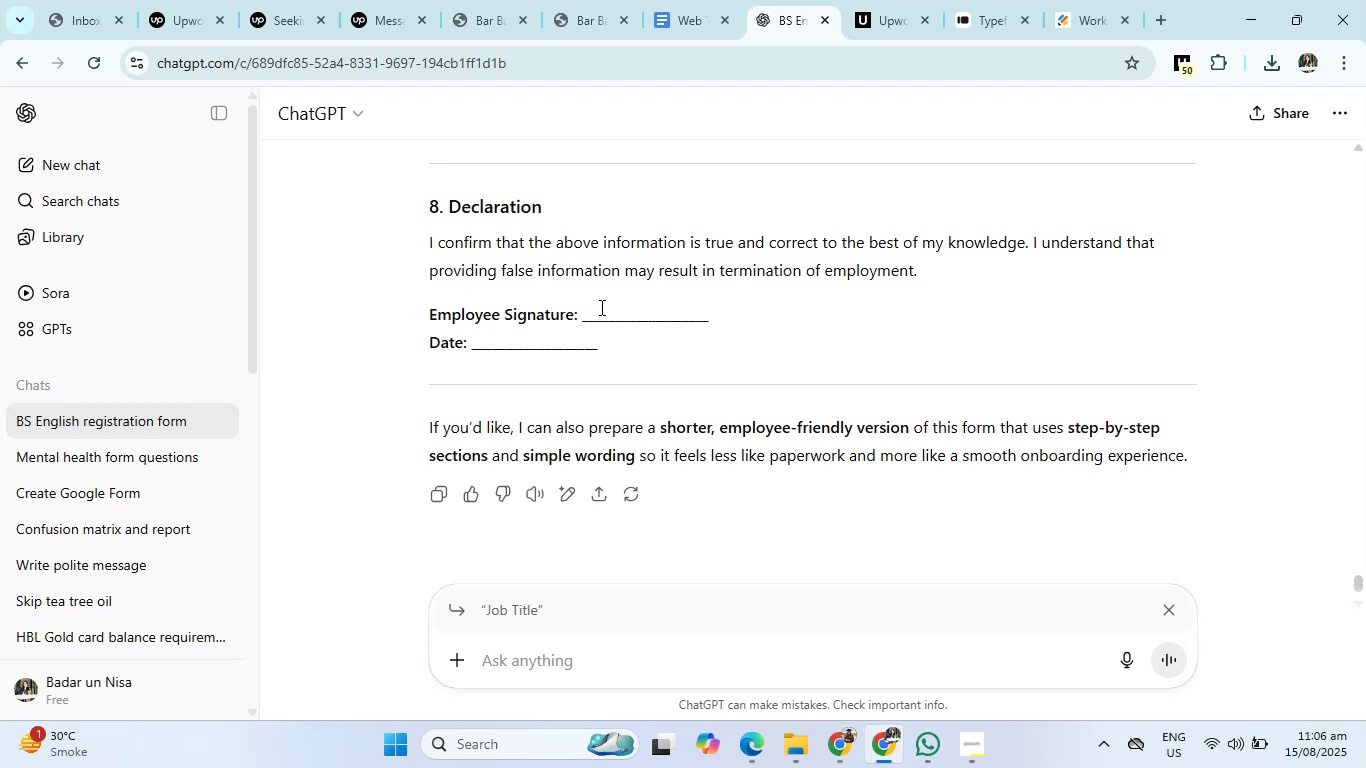 
left_click_drag(start_coordinate=[451, 206], to_coordinate=[965, 260])
 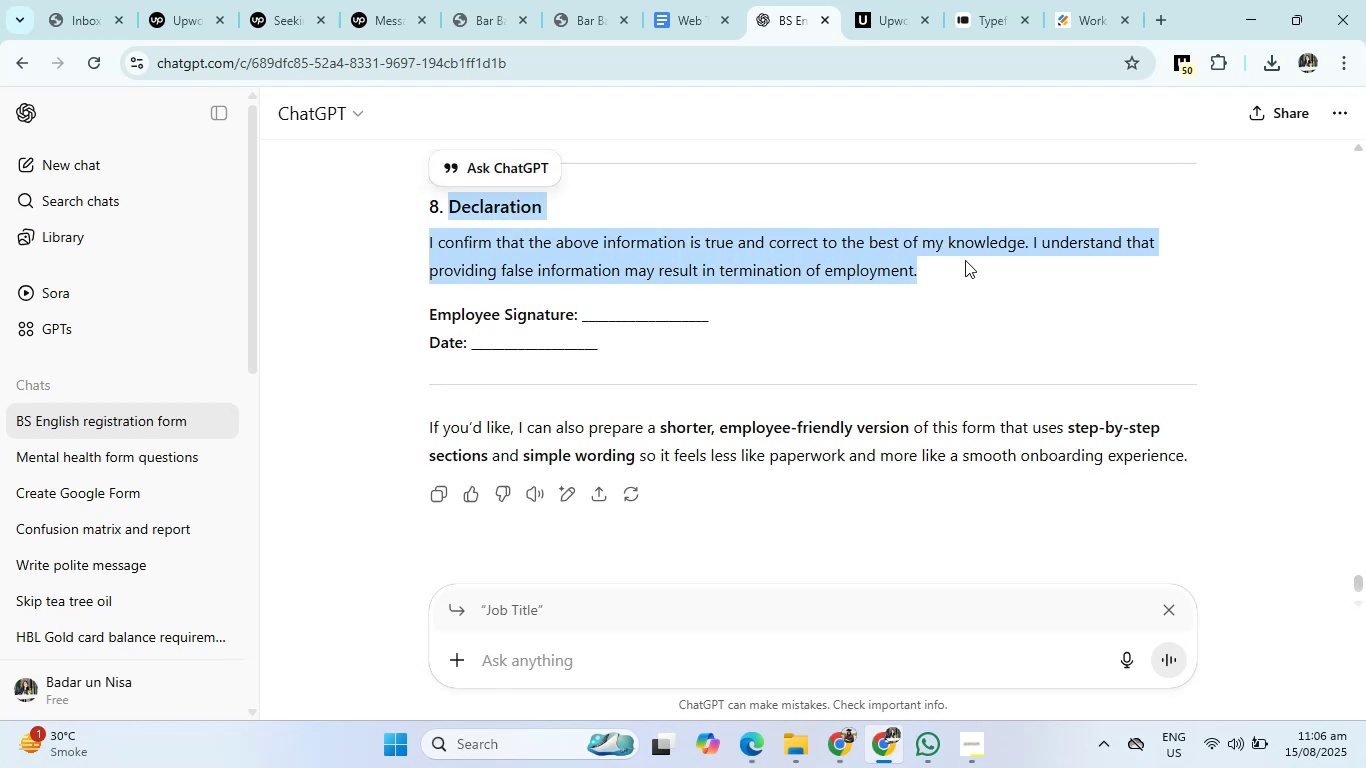 
key(Control+C)
 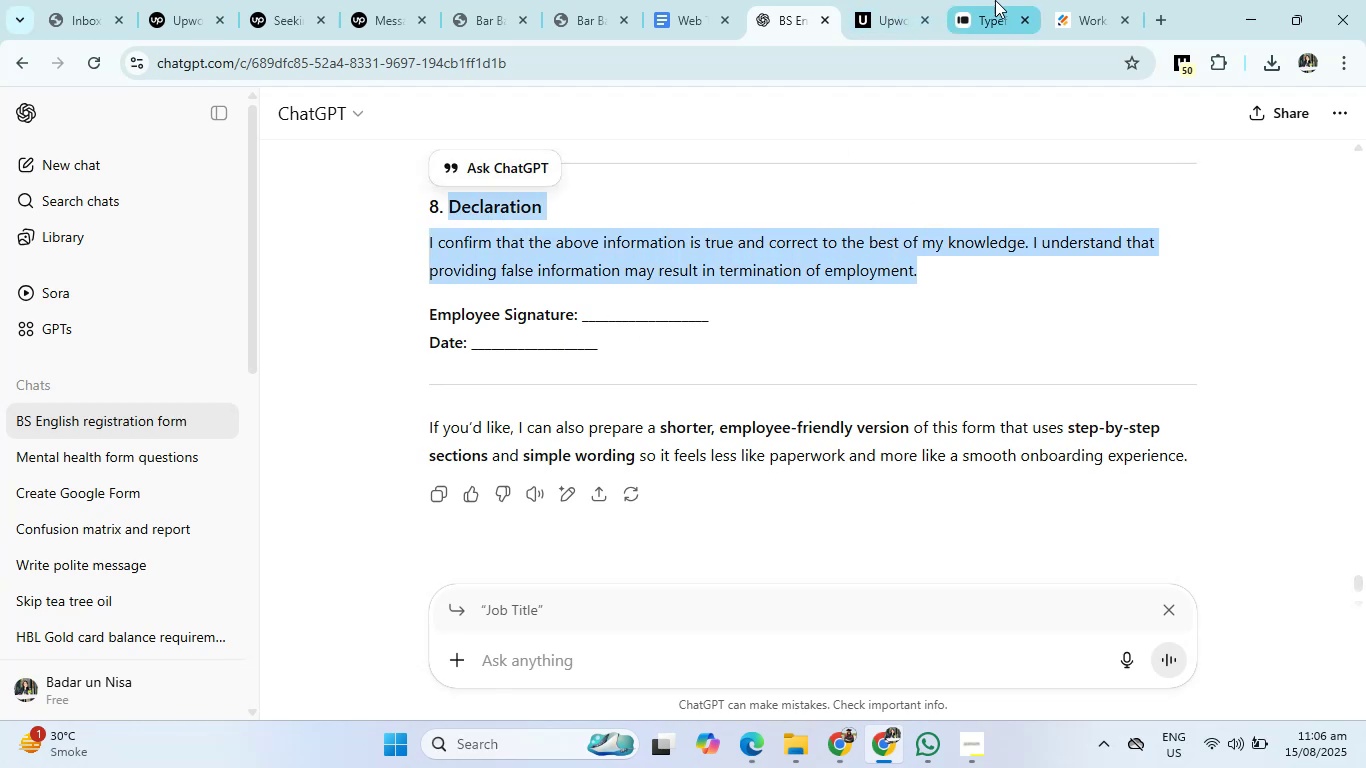 
left_click([995, 0])
 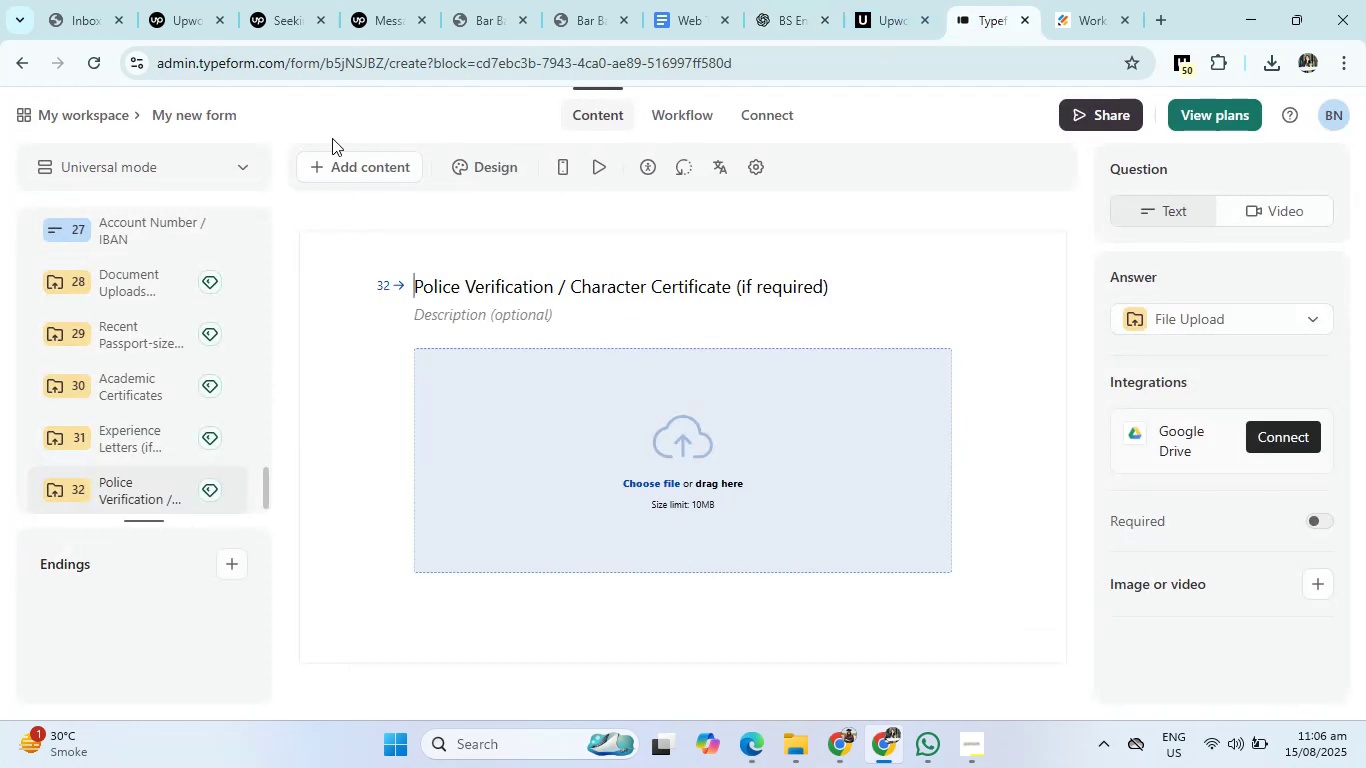 
left_click([345, 170])
 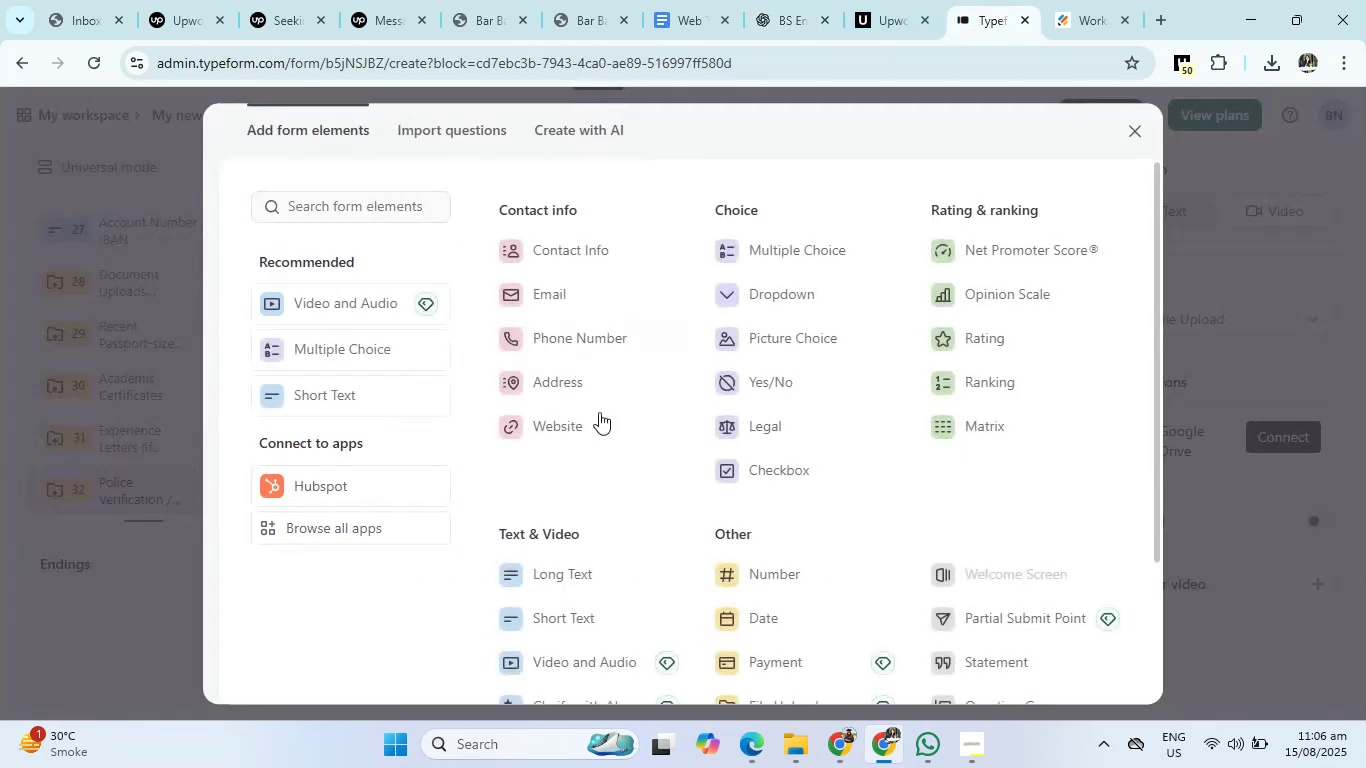 
scroll: coordinate [898, 520], scroll_direction: down, amount: 4.0
 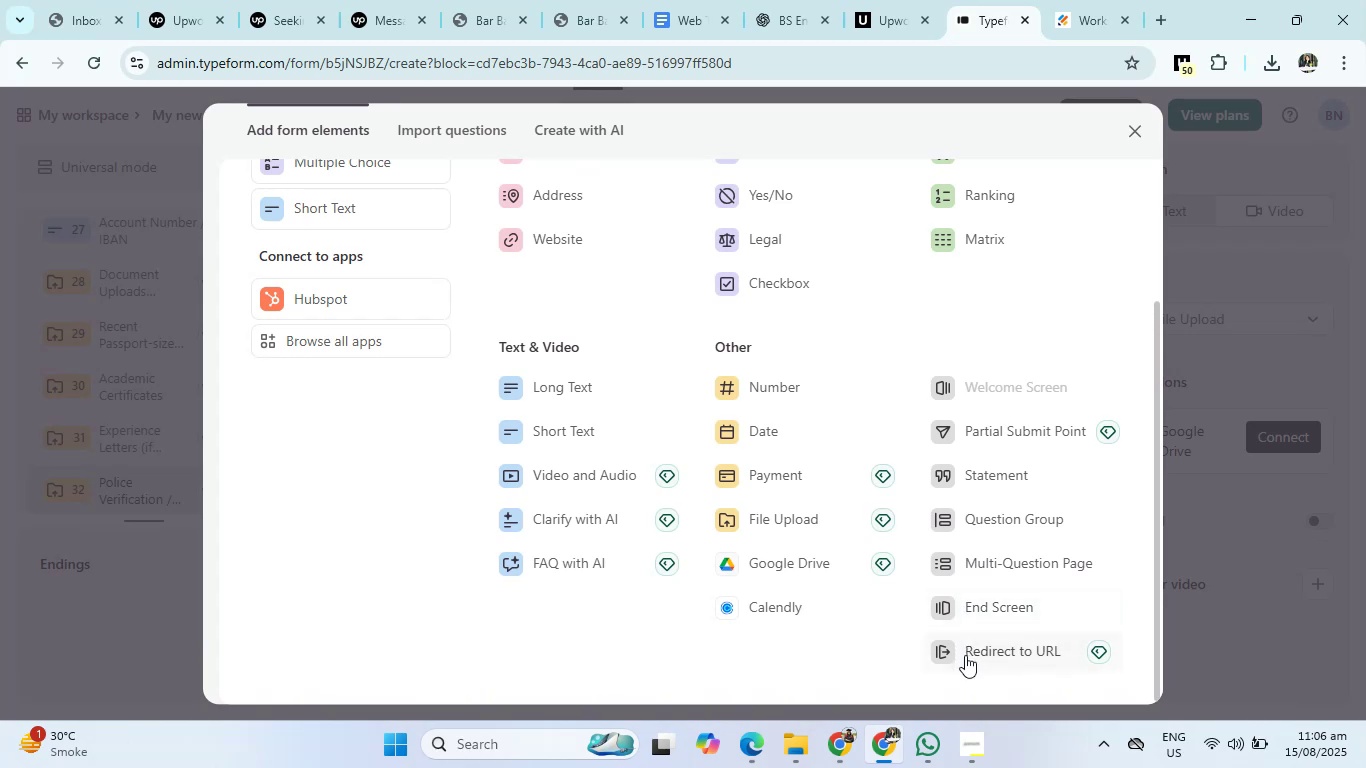 
wait(5.72)
 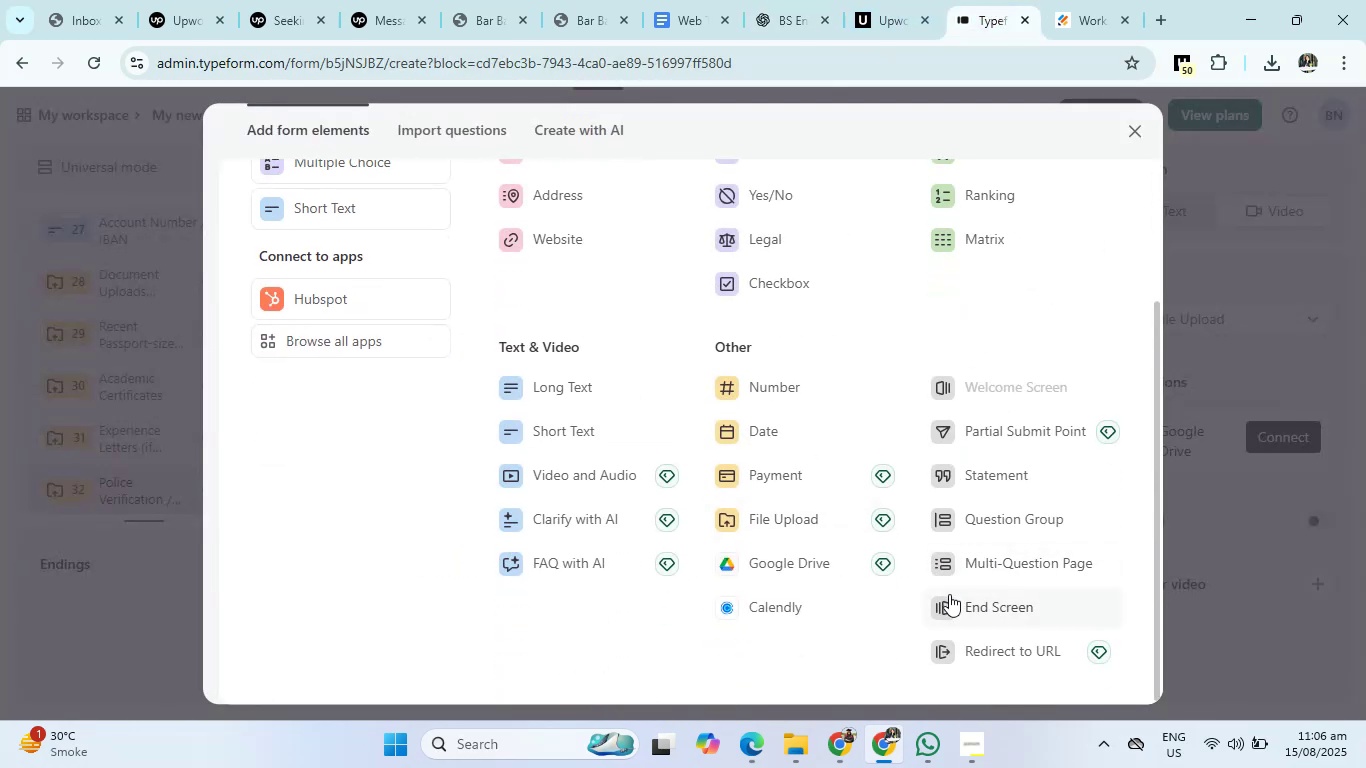 
left_click([974, 480])
 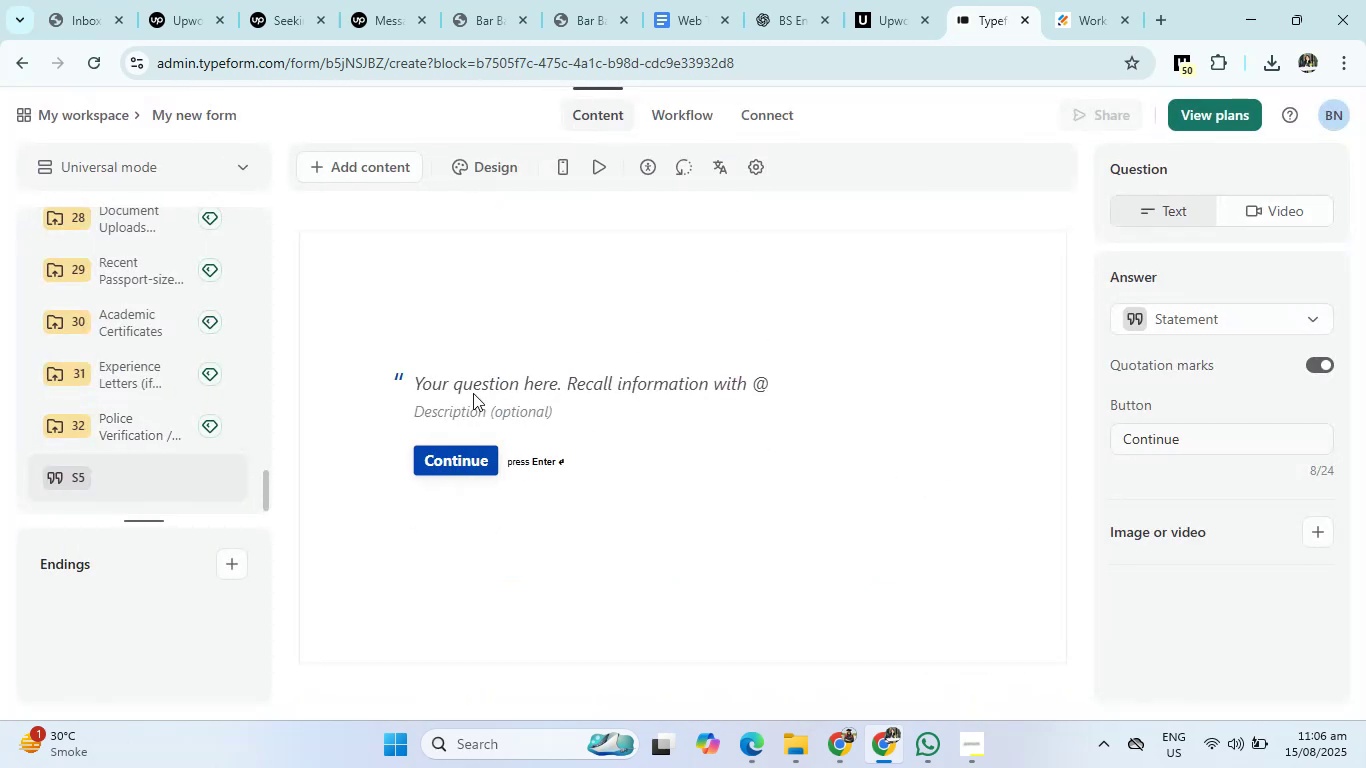 
left_click([461, 383])
 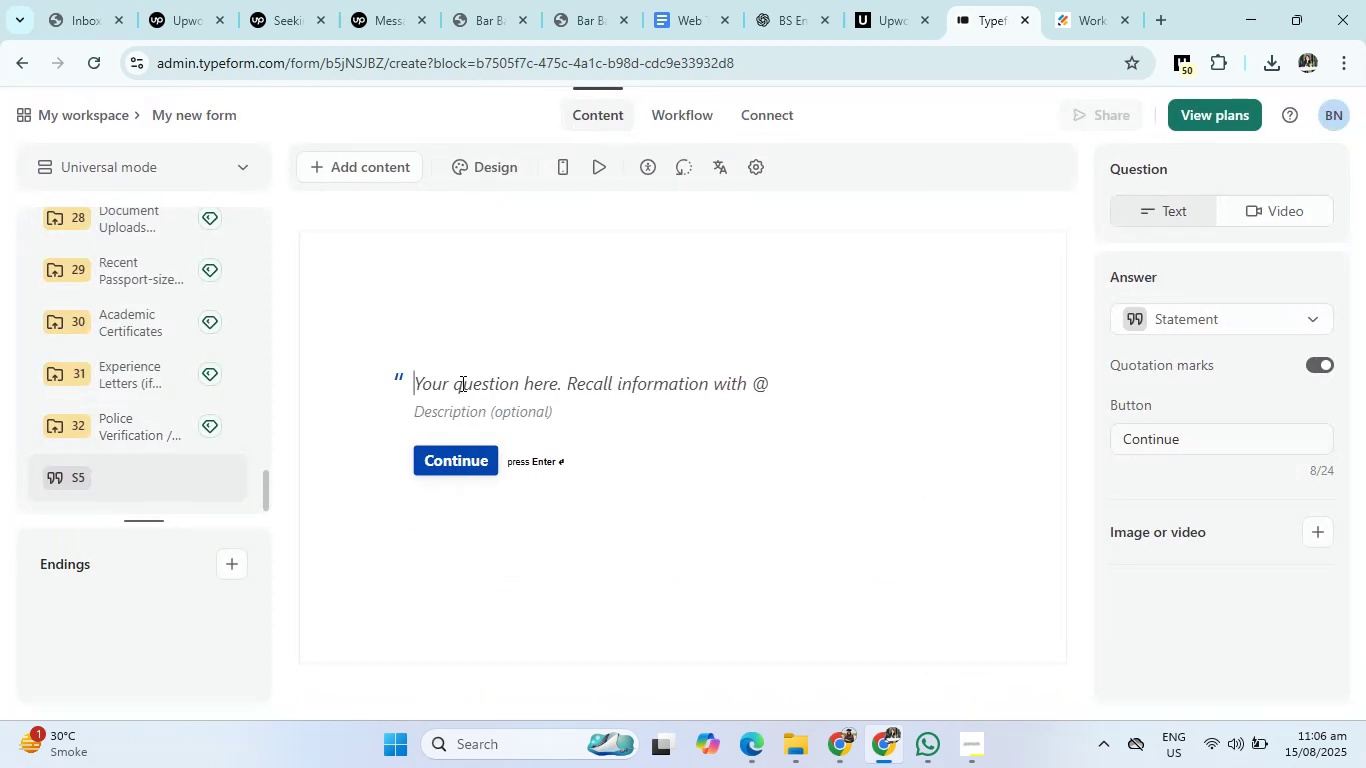 
key(Control+V)
 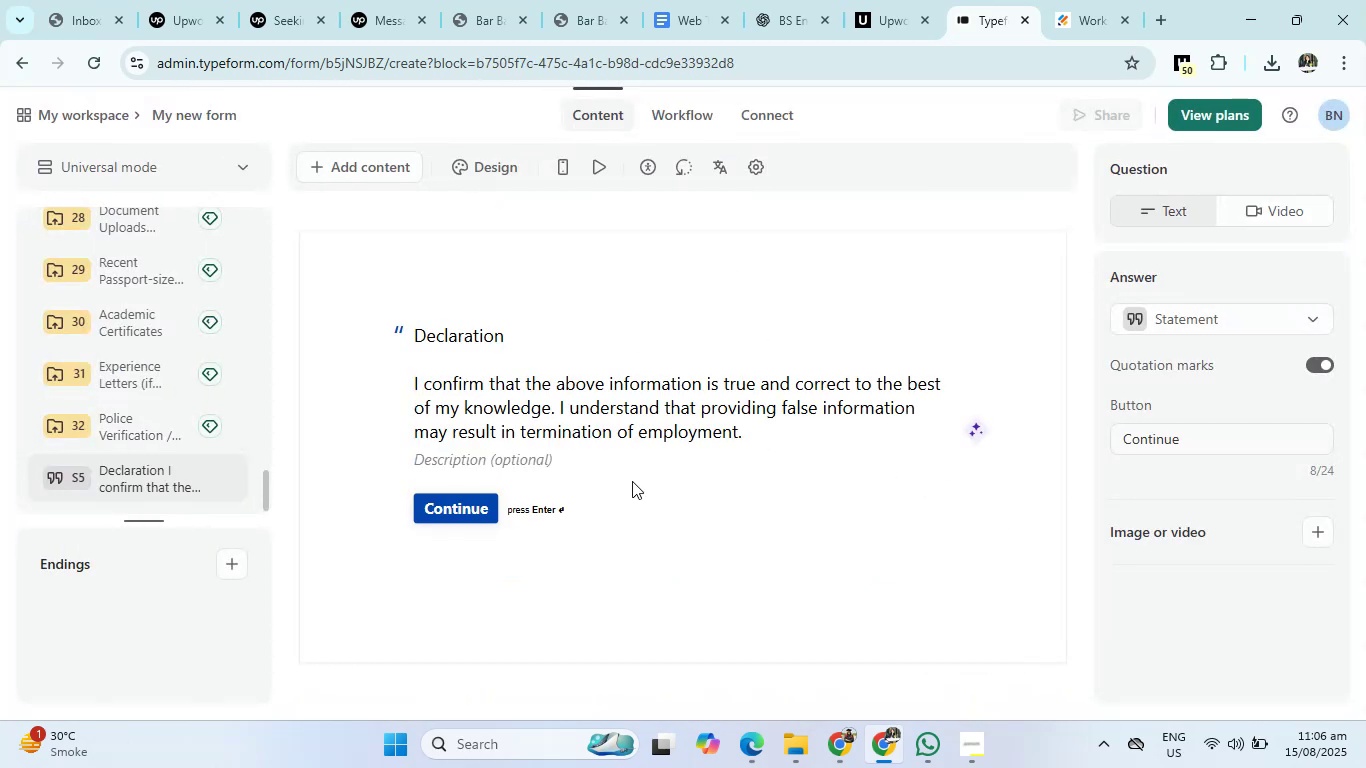 
left_click_drag(start_coordinate=[757, 430], to_coordinate=[359, 380])
 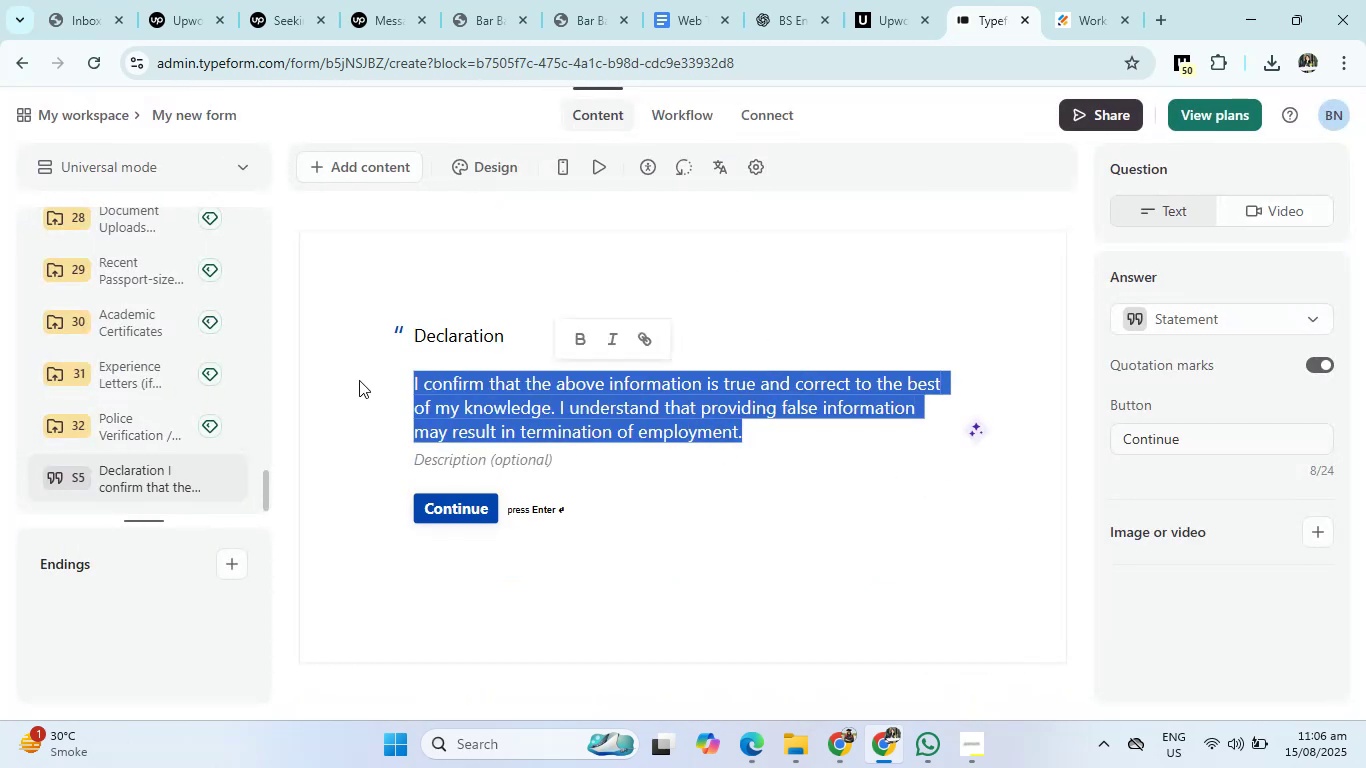 
key(Control+X)
 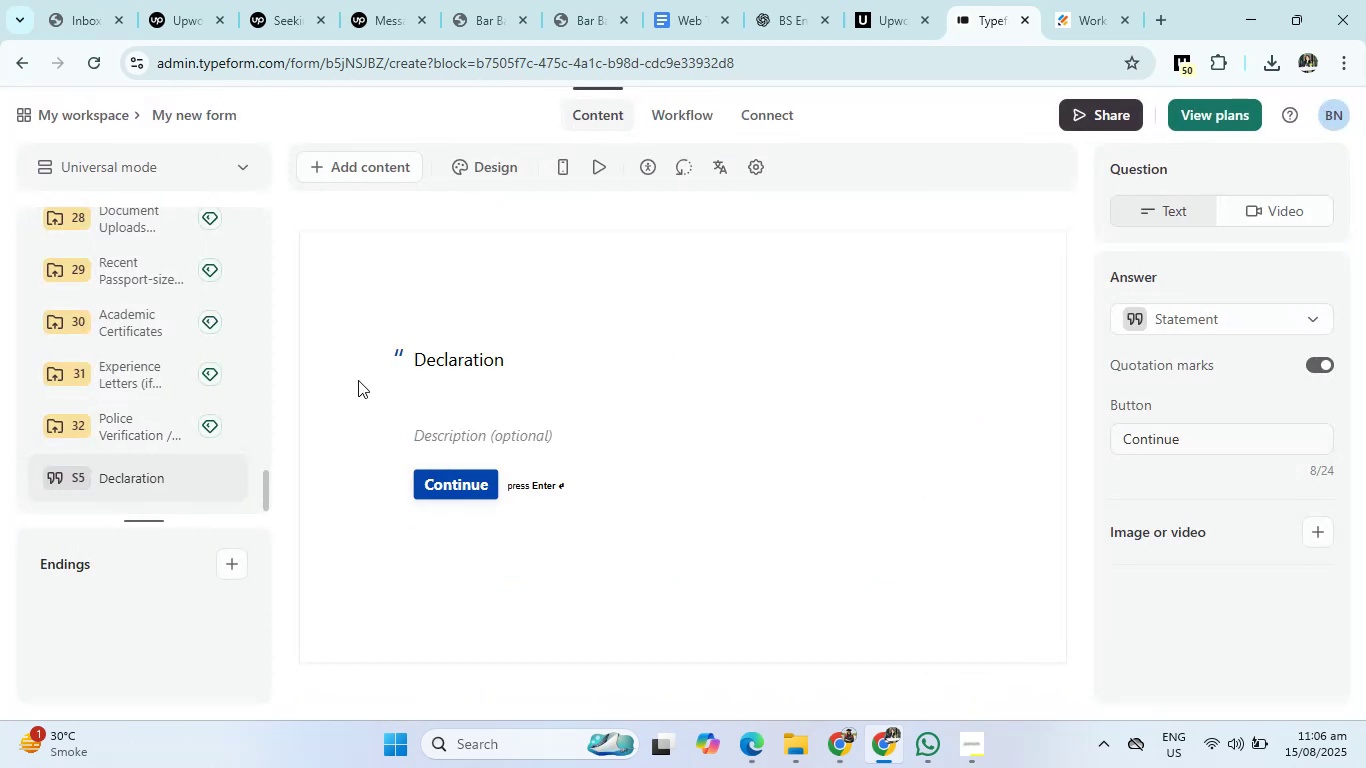 
key(Backspace)
 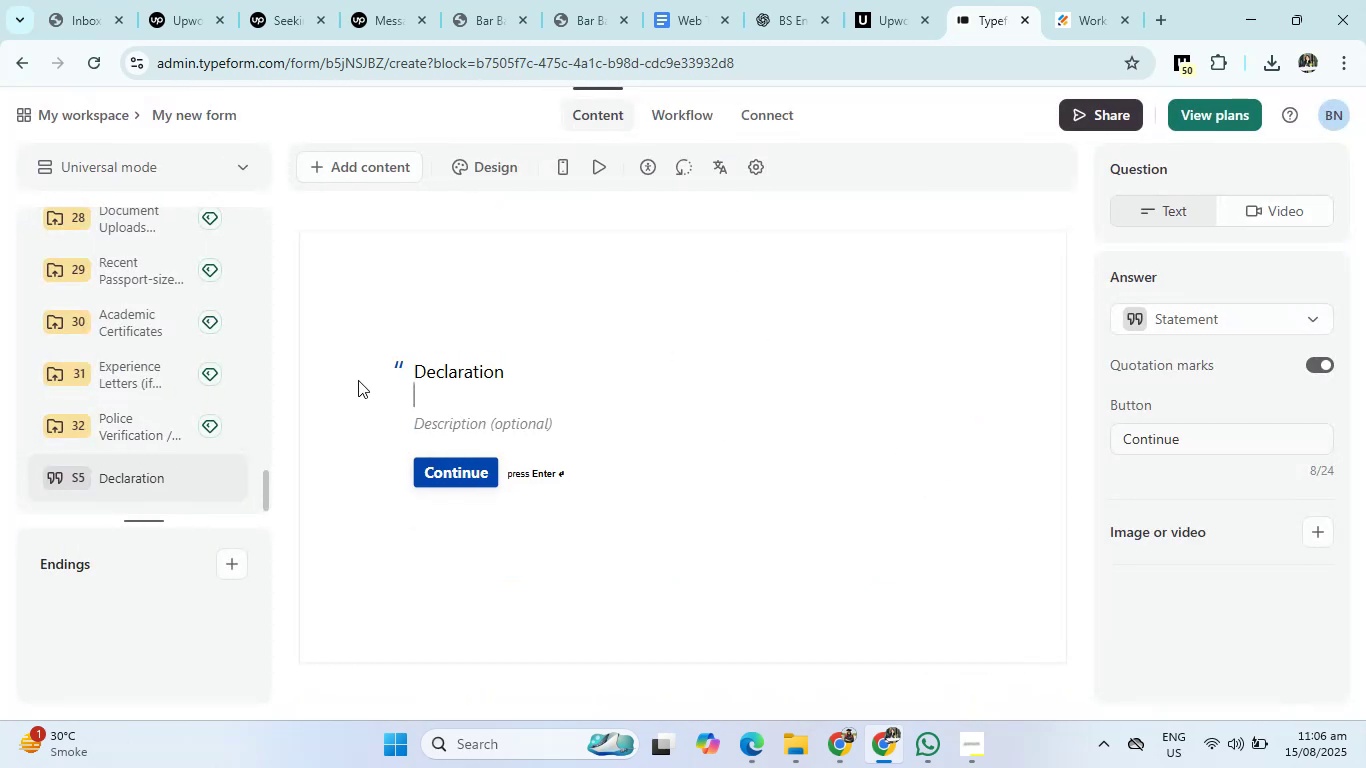 
key(Backspace)
 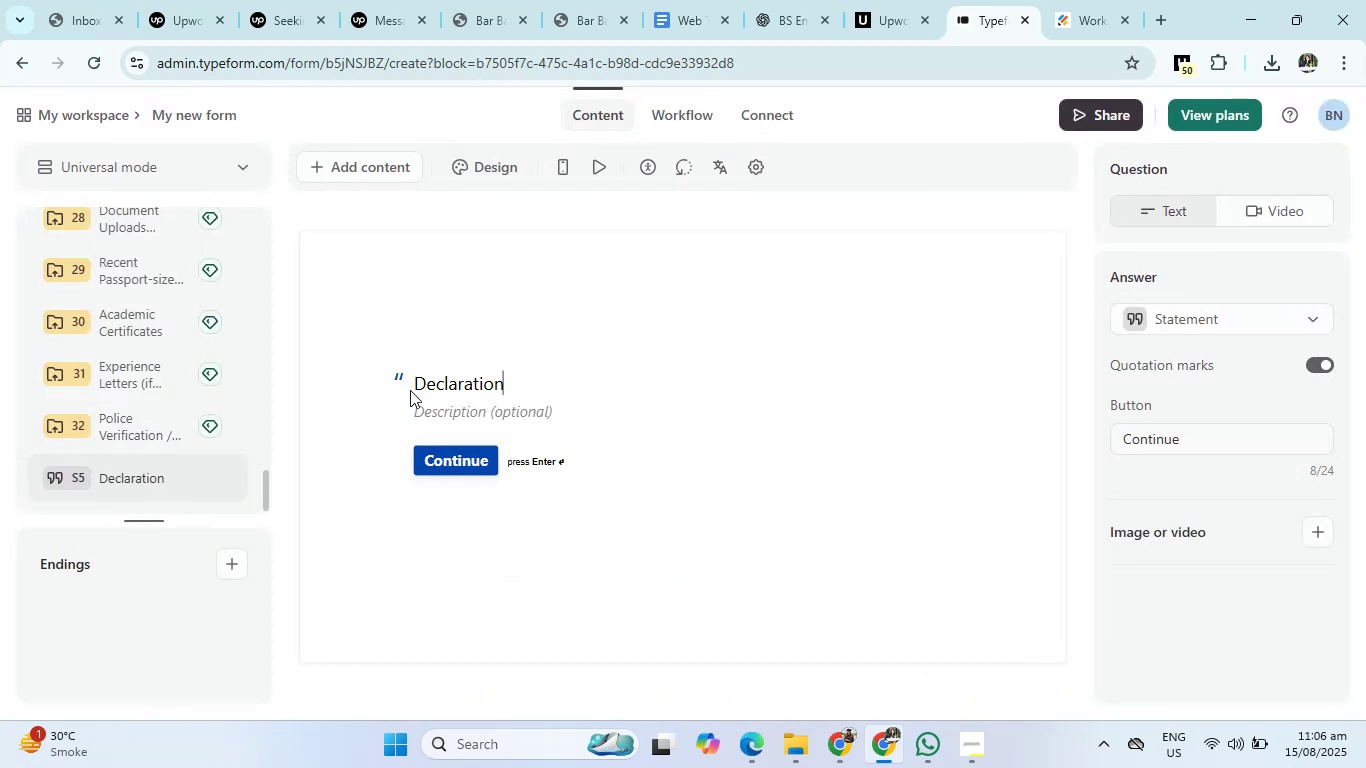 
left_click([428, 409])
 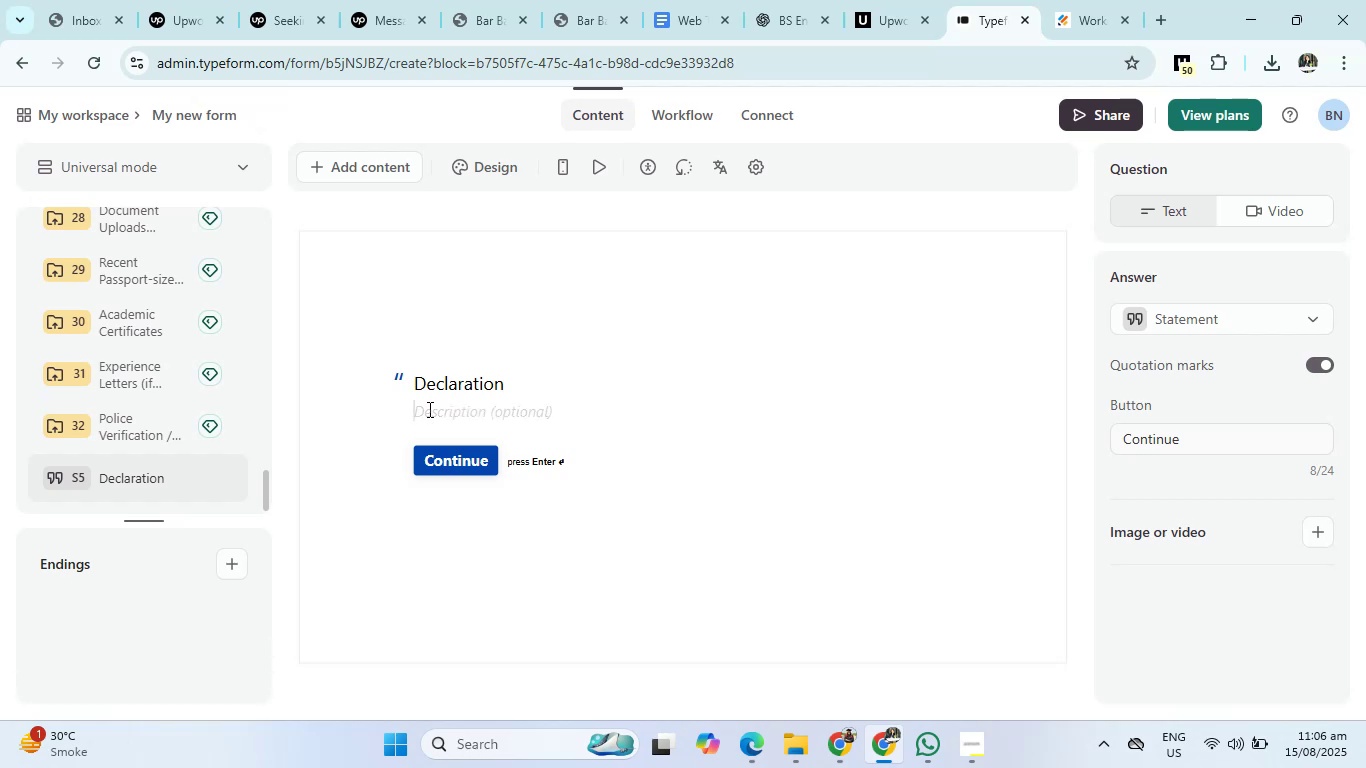 
key(Control+V)
 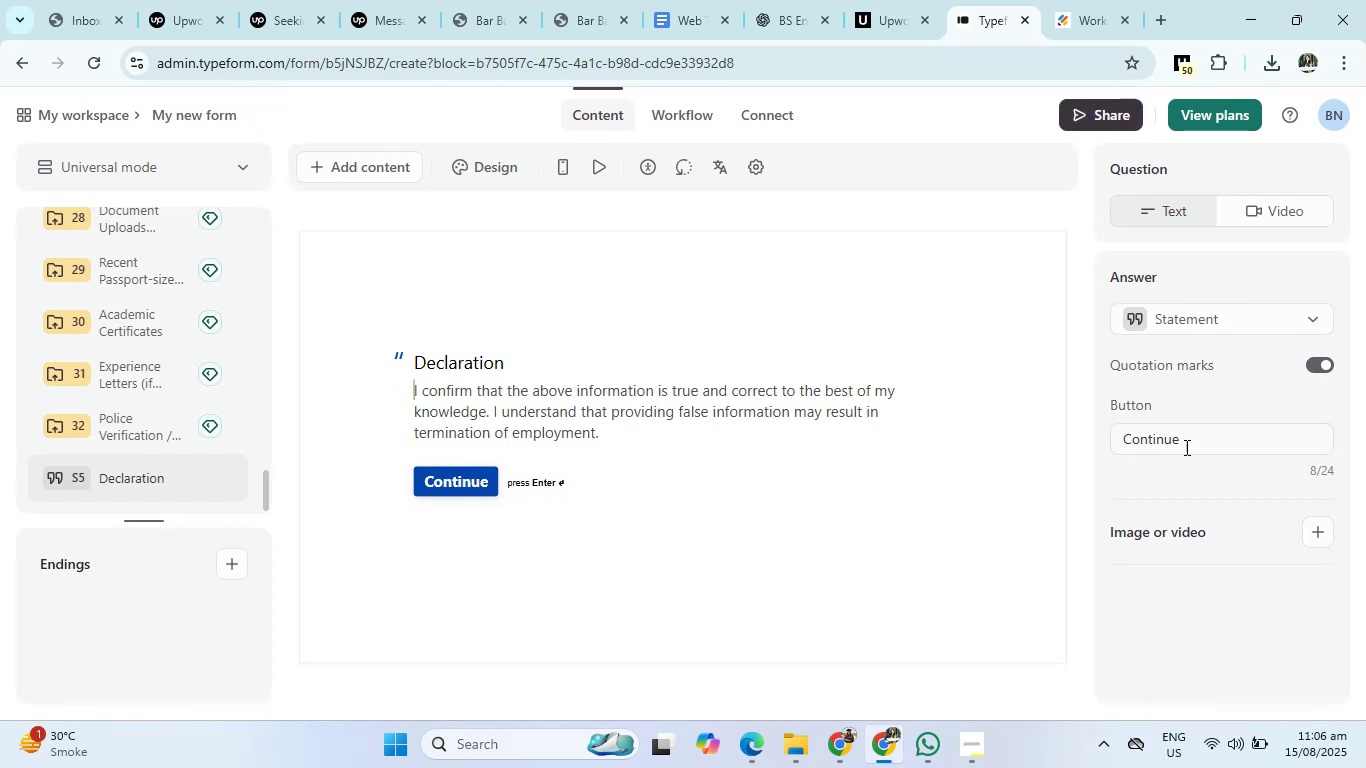 
left_click([1185, 447])
 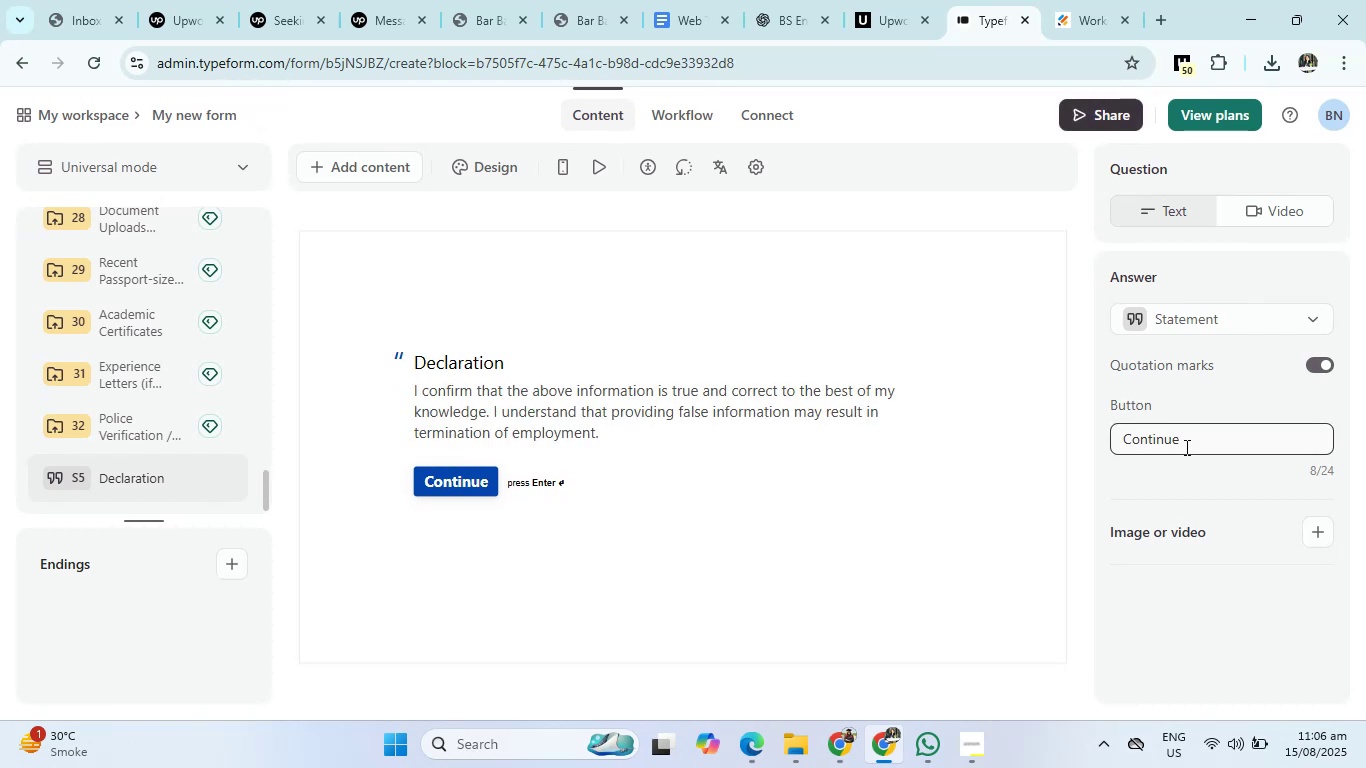 
hold_key(key=Backspace, duration=1.02)
 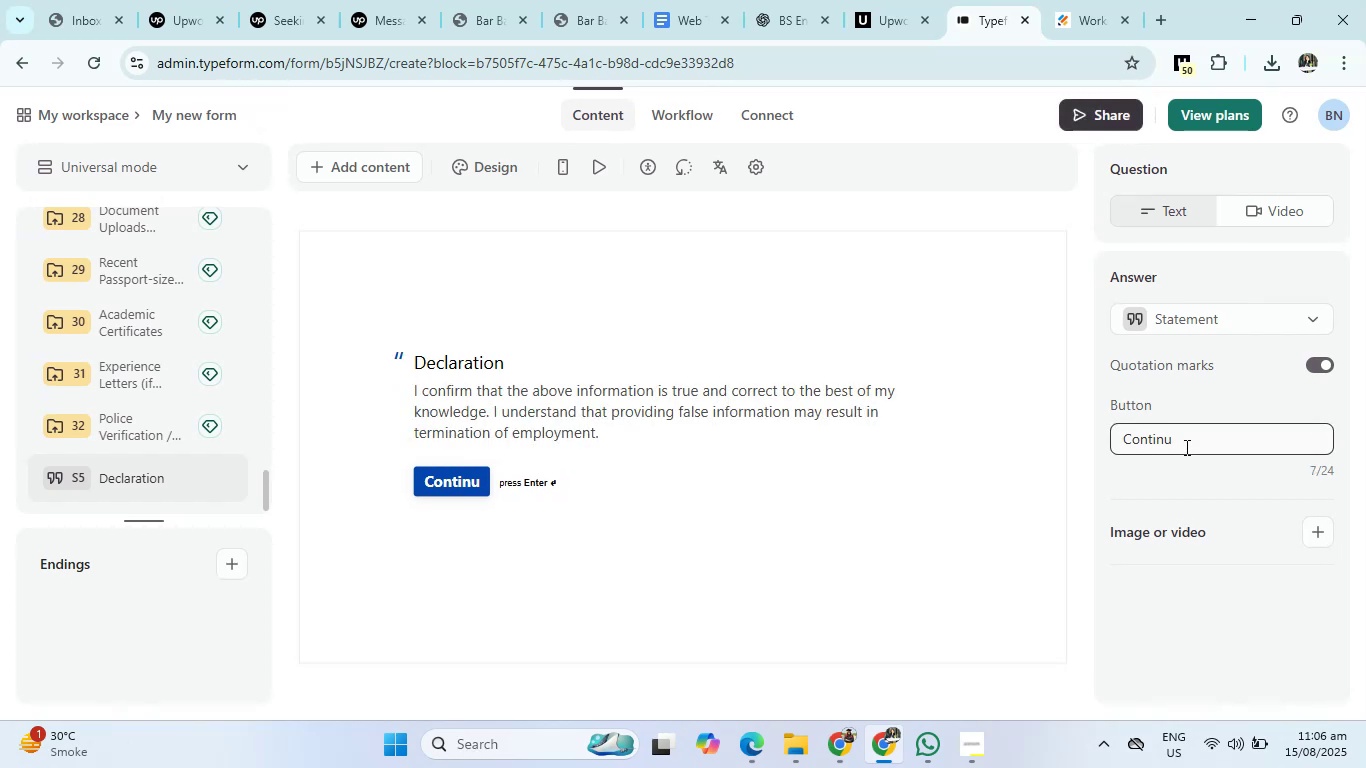 
key(Backspace)
key(Backspace)
key(Backspace)
type(YEs )
key(Backspace)
key(Backspace)
key(Backspace)
type(es I agree)
 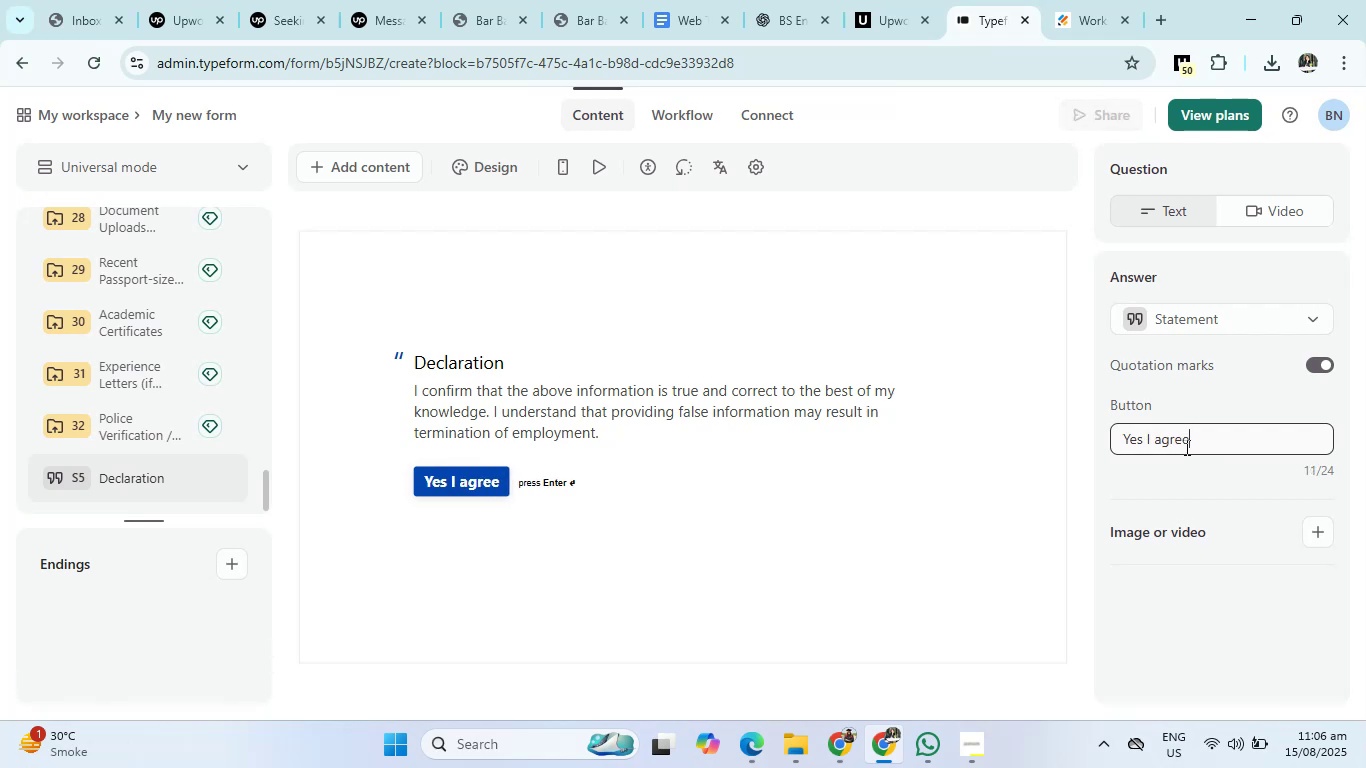 
left_click([746, 0])
 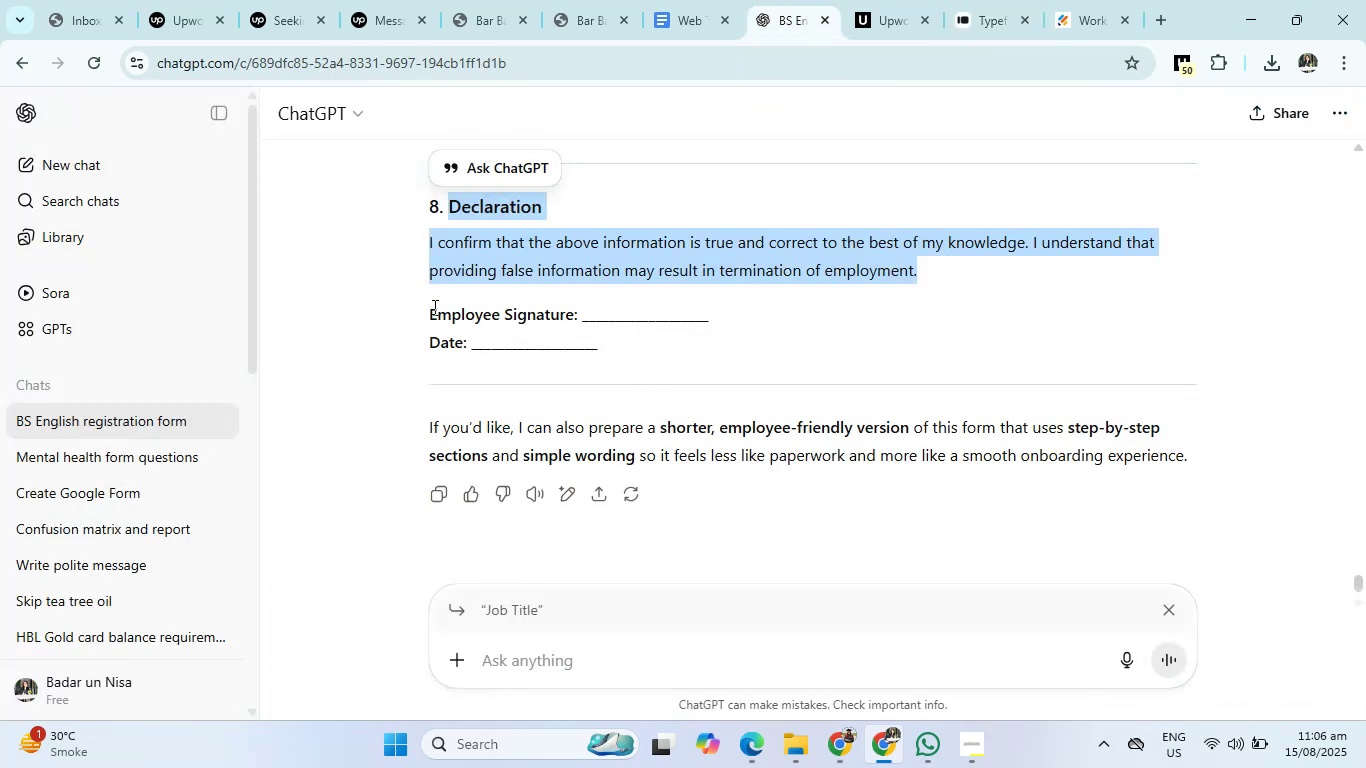 
left_click_drag(start_coordinate=[426, 310], to_coordinate=[614, 343])
 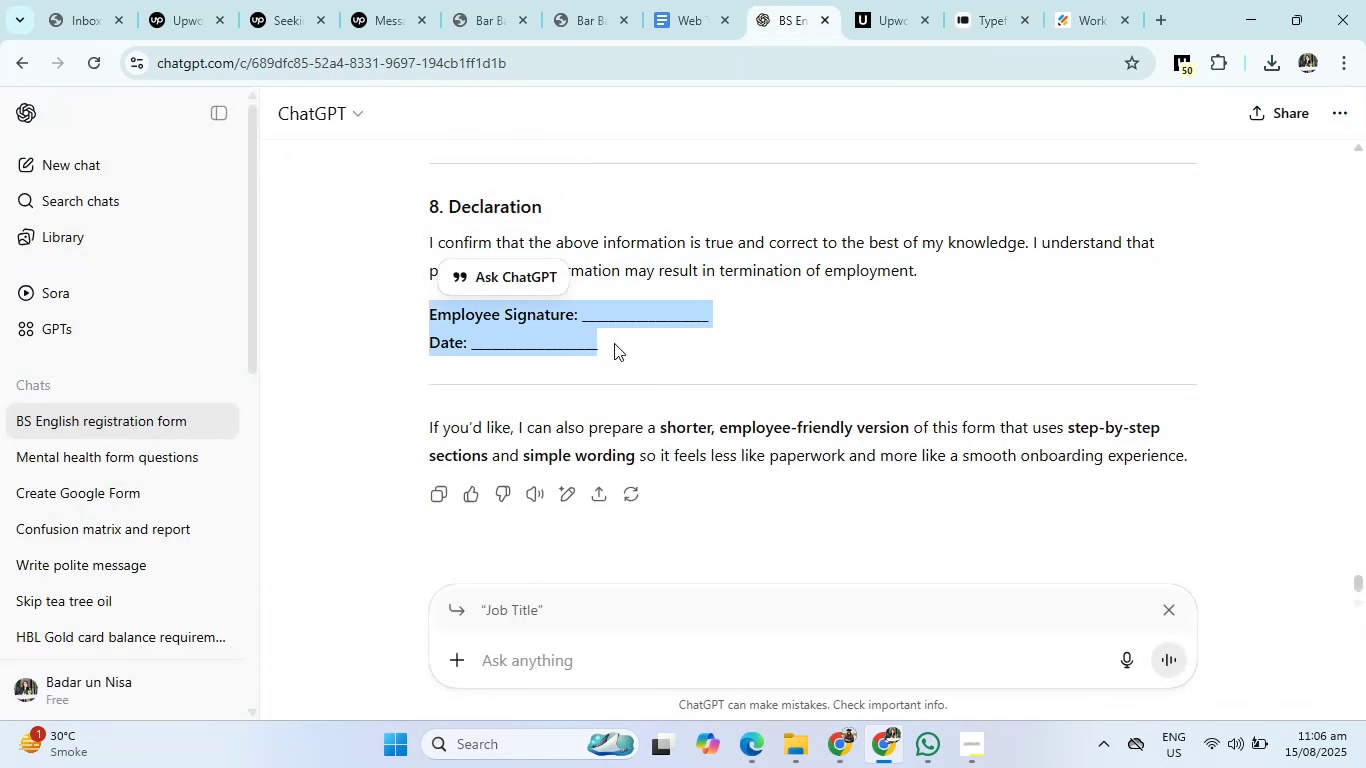 
key(Control+C)
 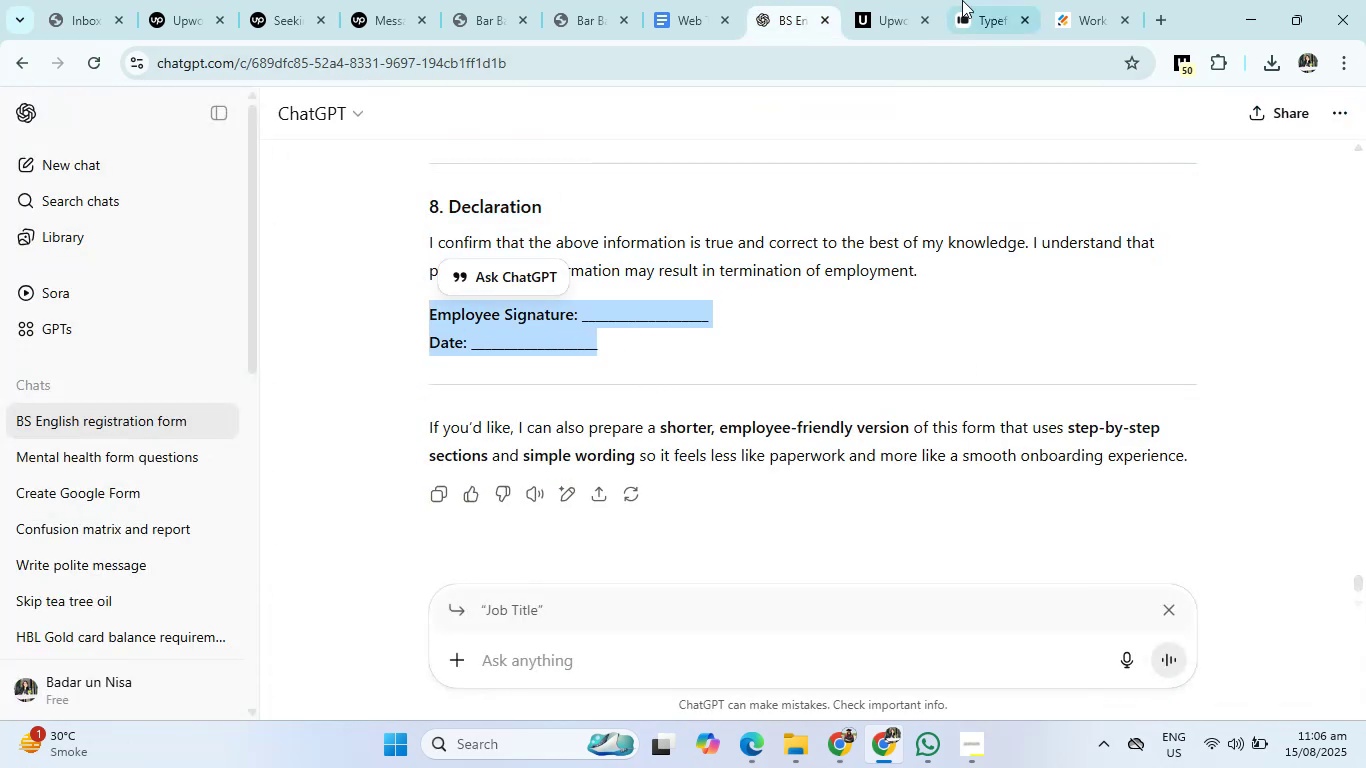 
left_click([986, 0])
 